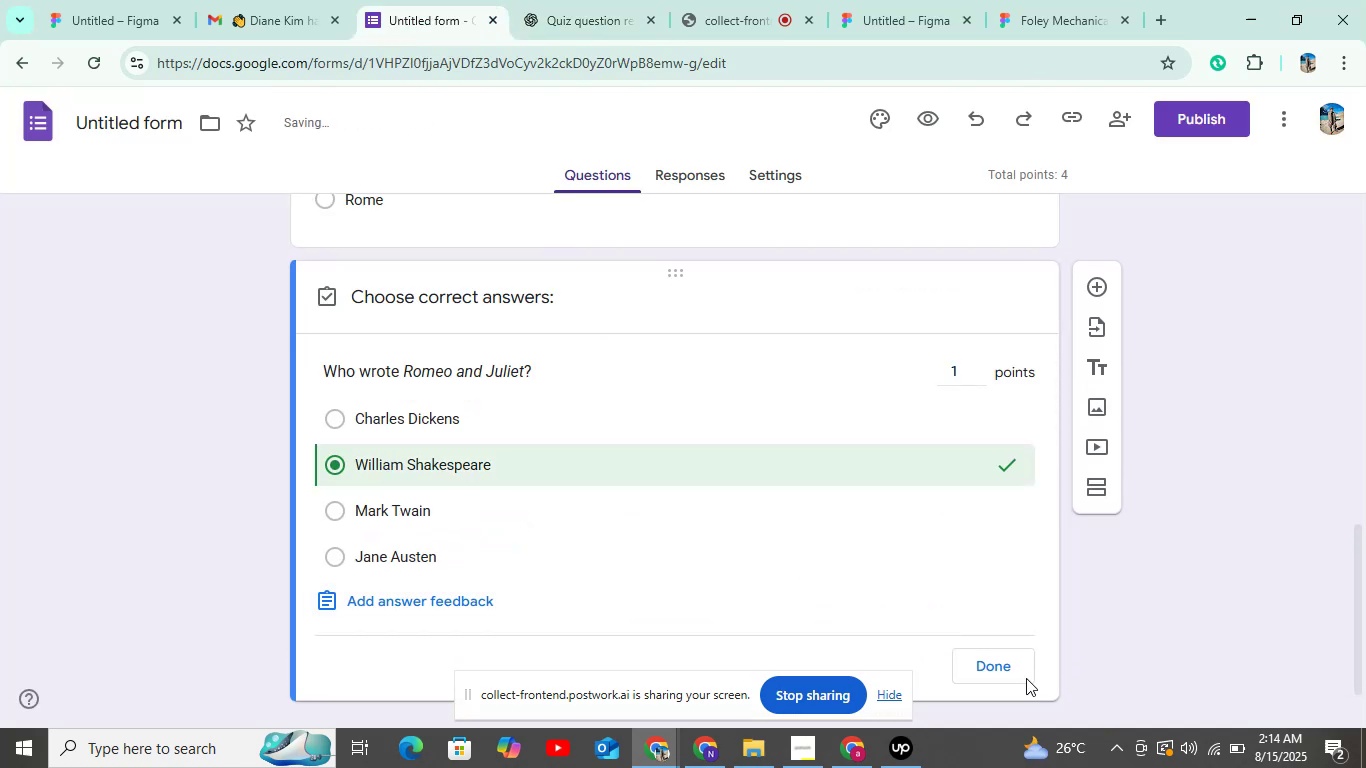 
left_click([989, 673])
 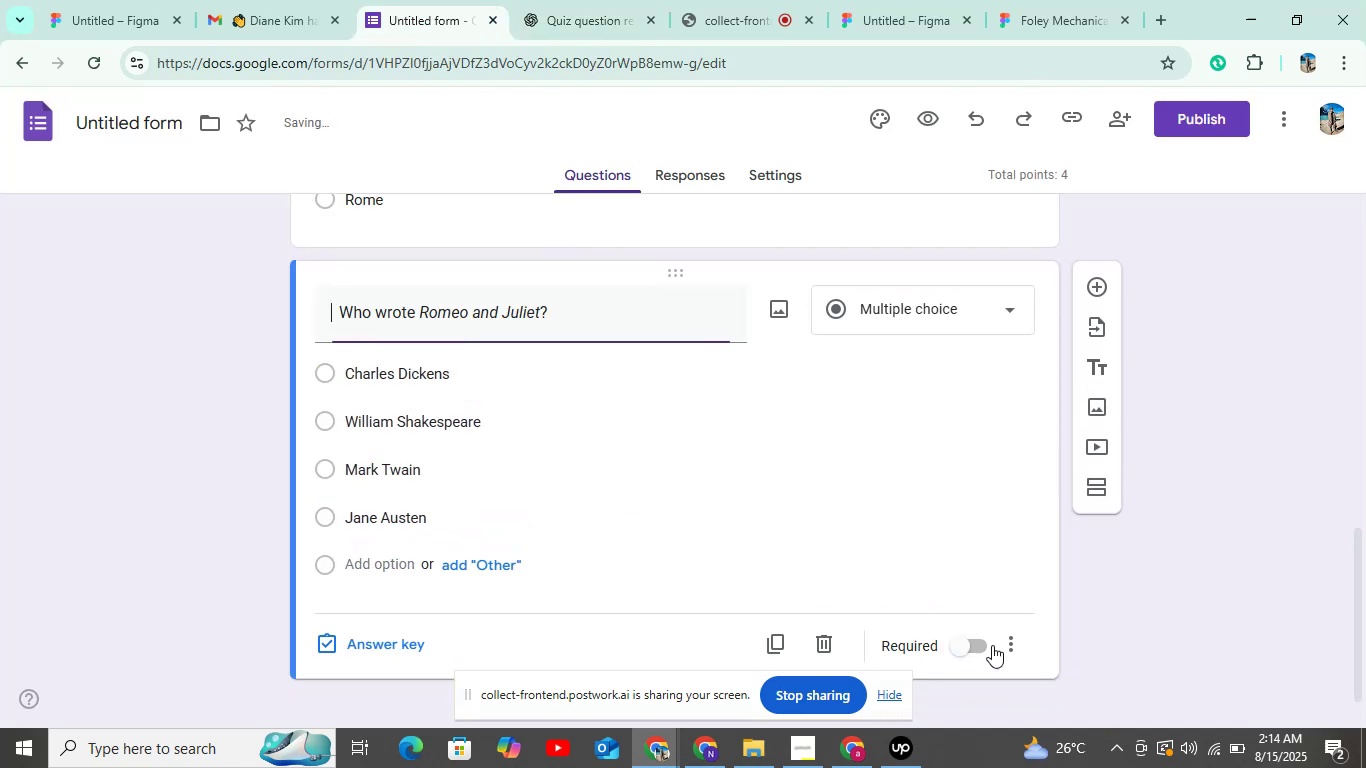 
scroll: coordinate [963, 554], scroll_direction: down, amount: 3.0
 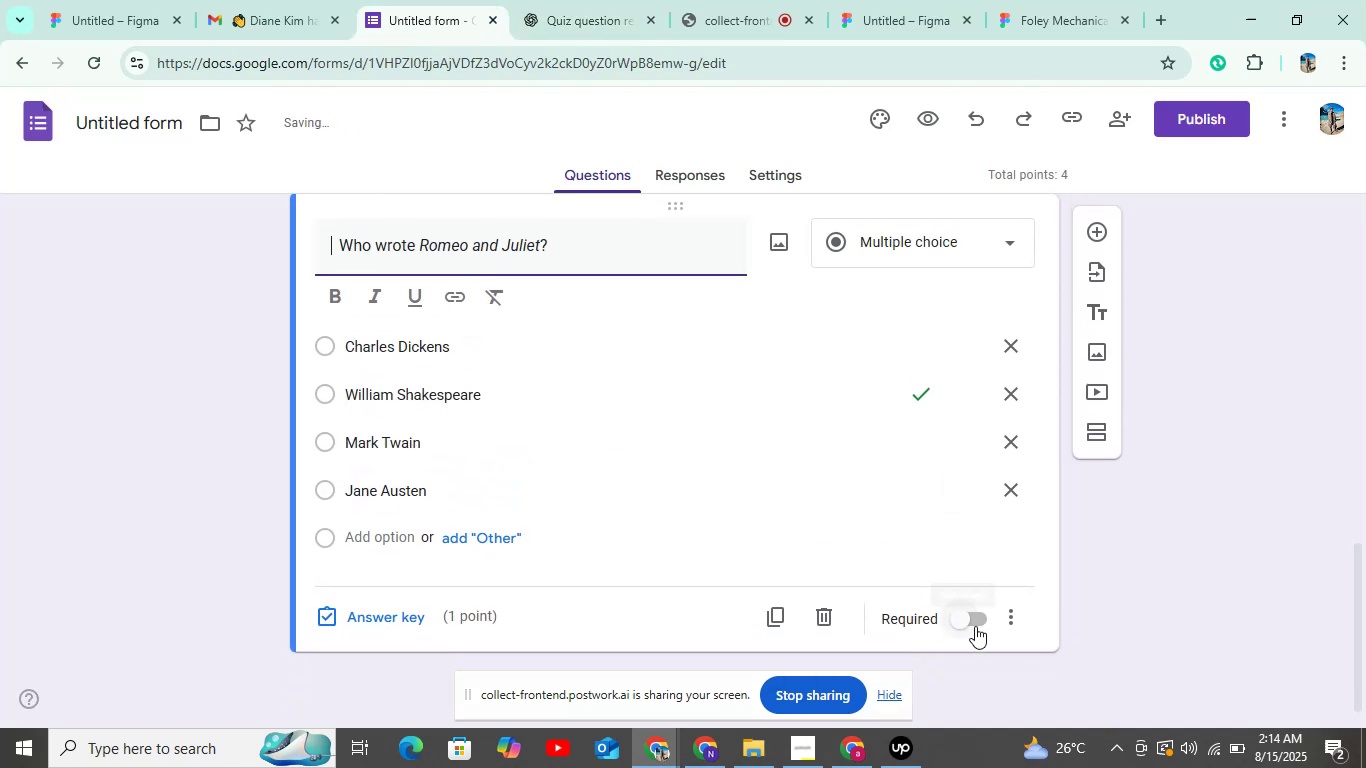 
left_click([974, 625])
 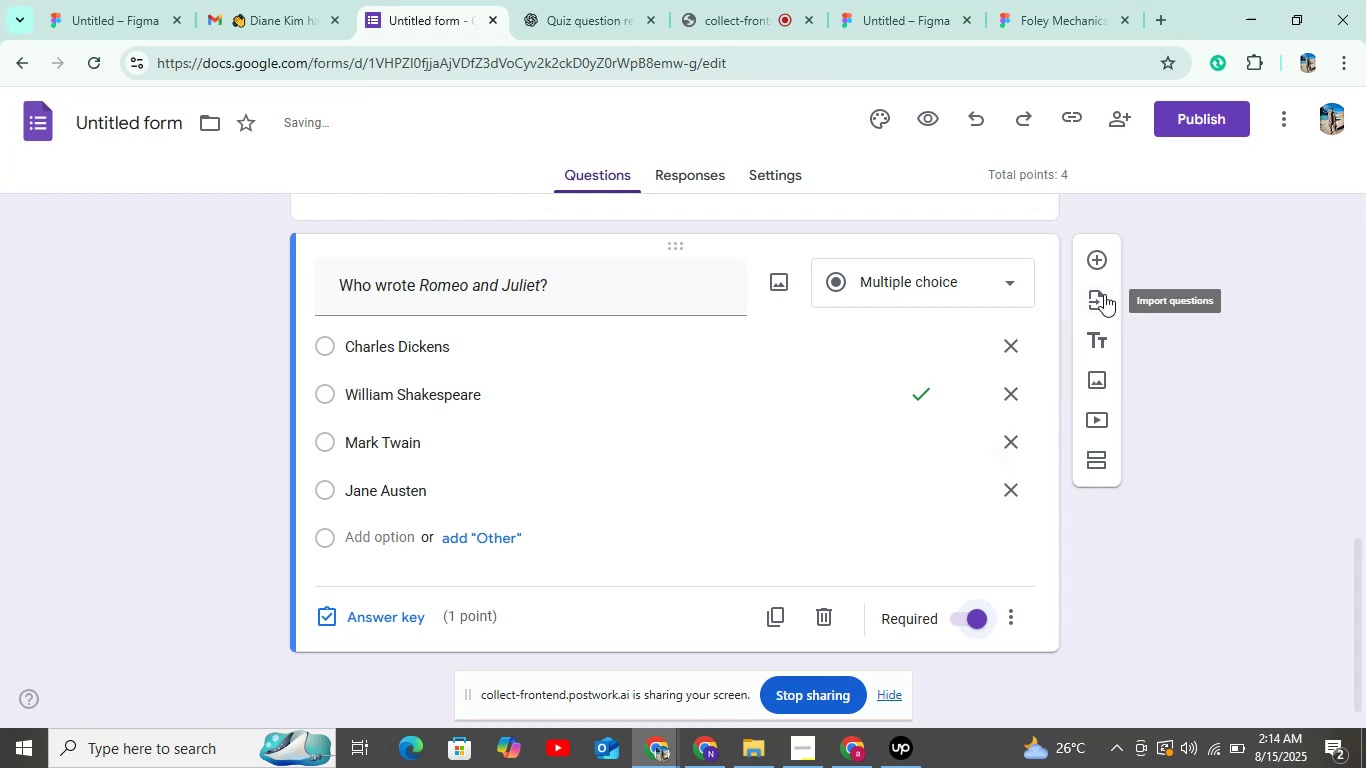 
left_click([1089, 261])
 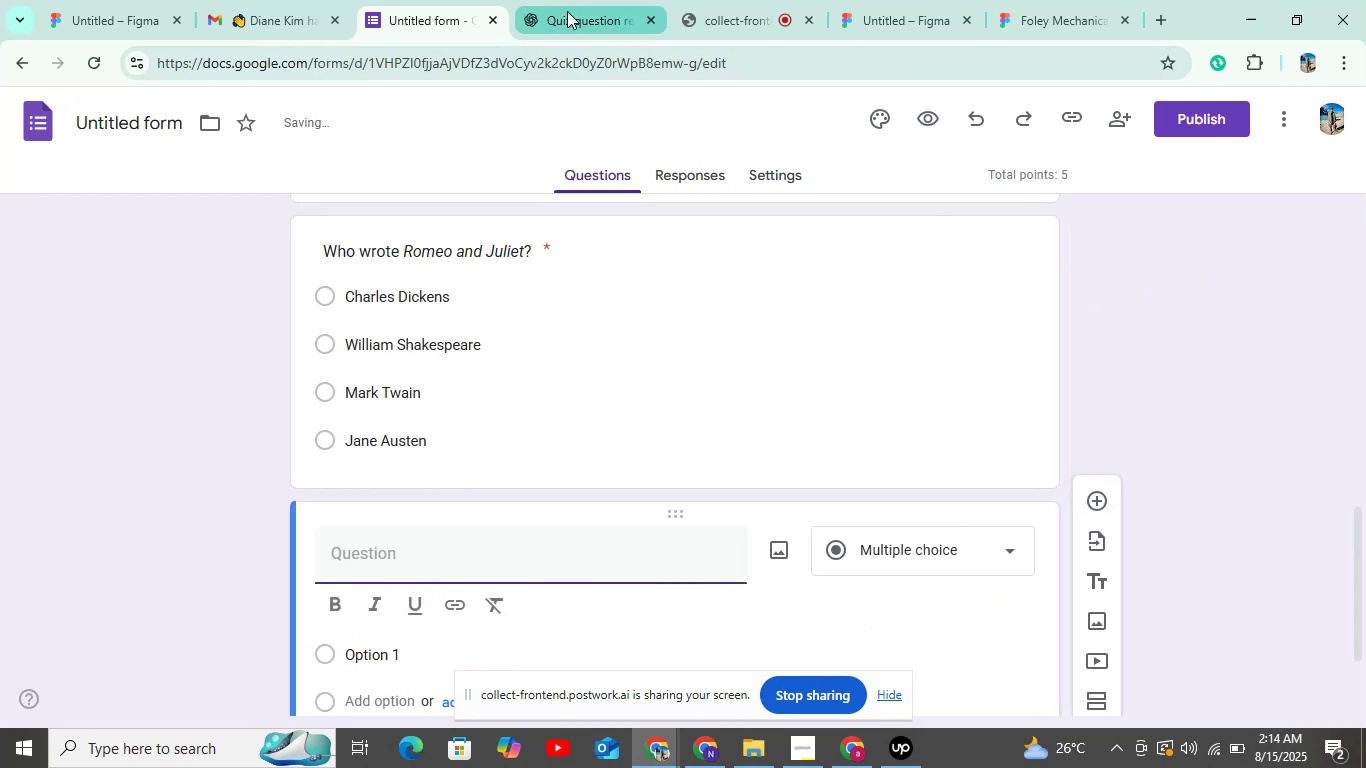 
scroll: coordinate [1194, 389], scroll_direction: down, amount: 4.0
 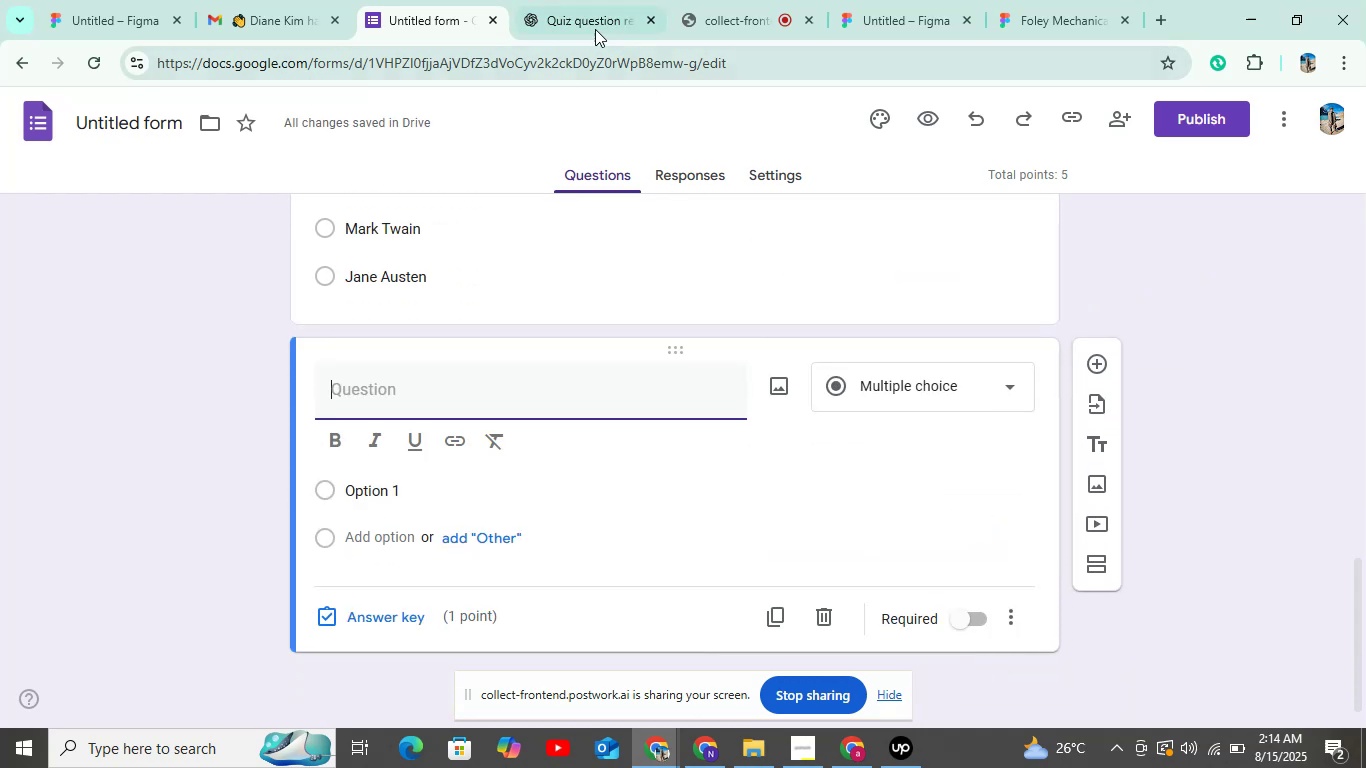 
left_click([595, 29])
 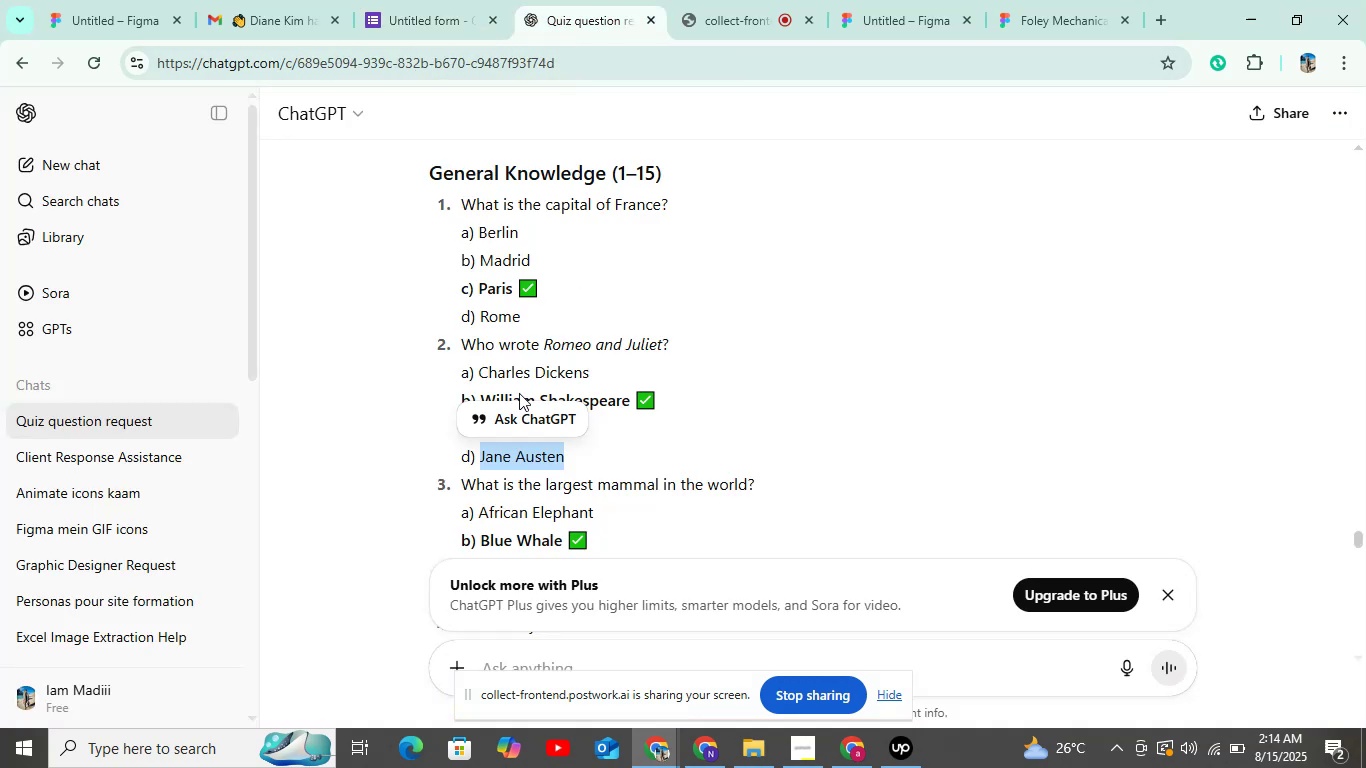 
scroll: coordinate [653, 375], scroll_direction: down, amount: 5.0
 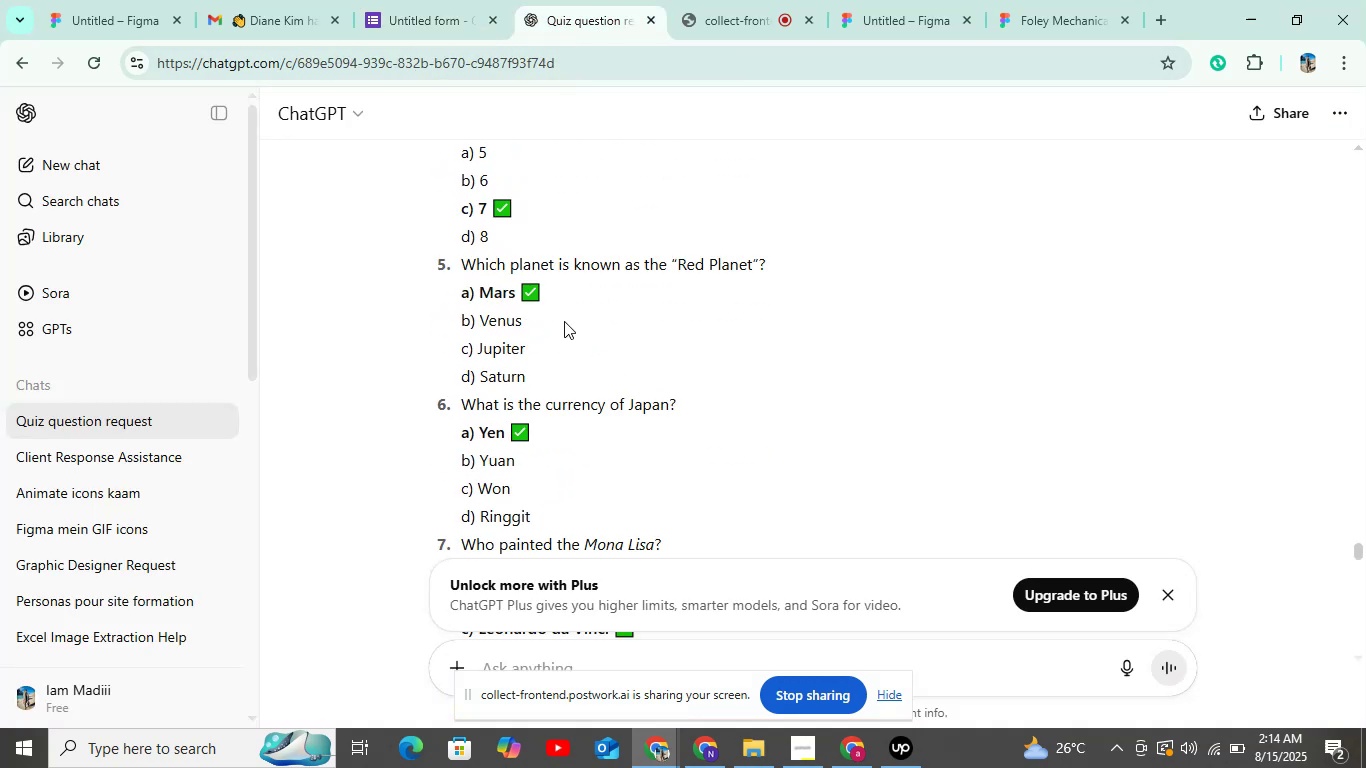 
scroll: coordinate [560, 314], scroll_direction: up, amount: 3.0
 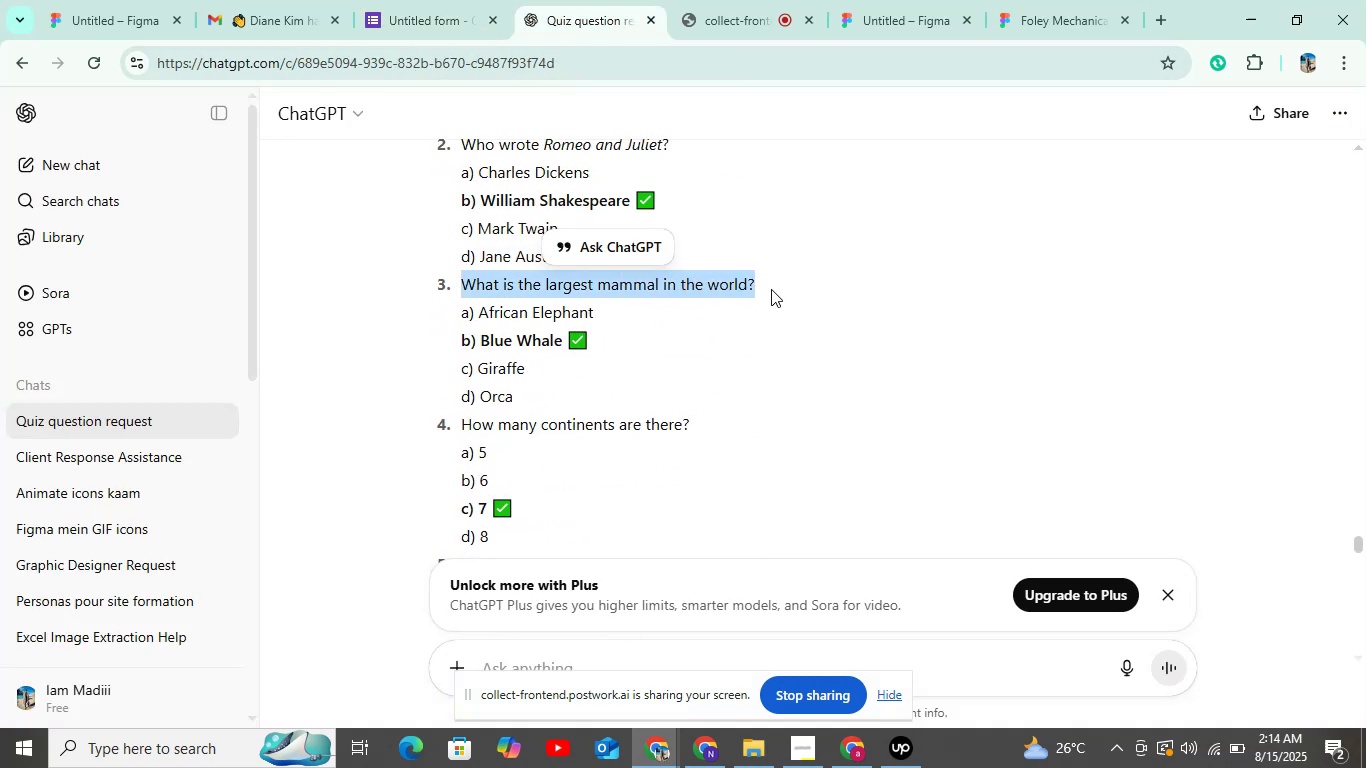 
key(Control+C)
 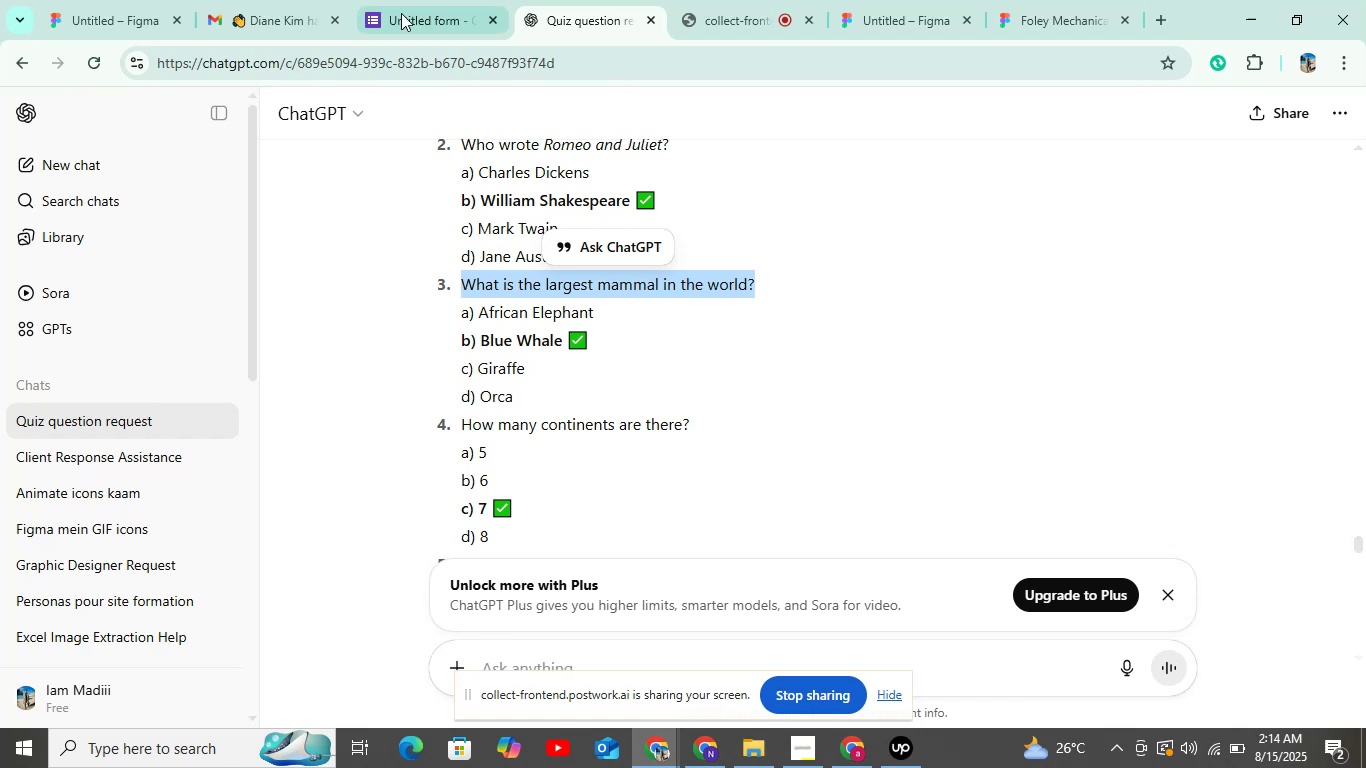 
left_click([399, 11])
 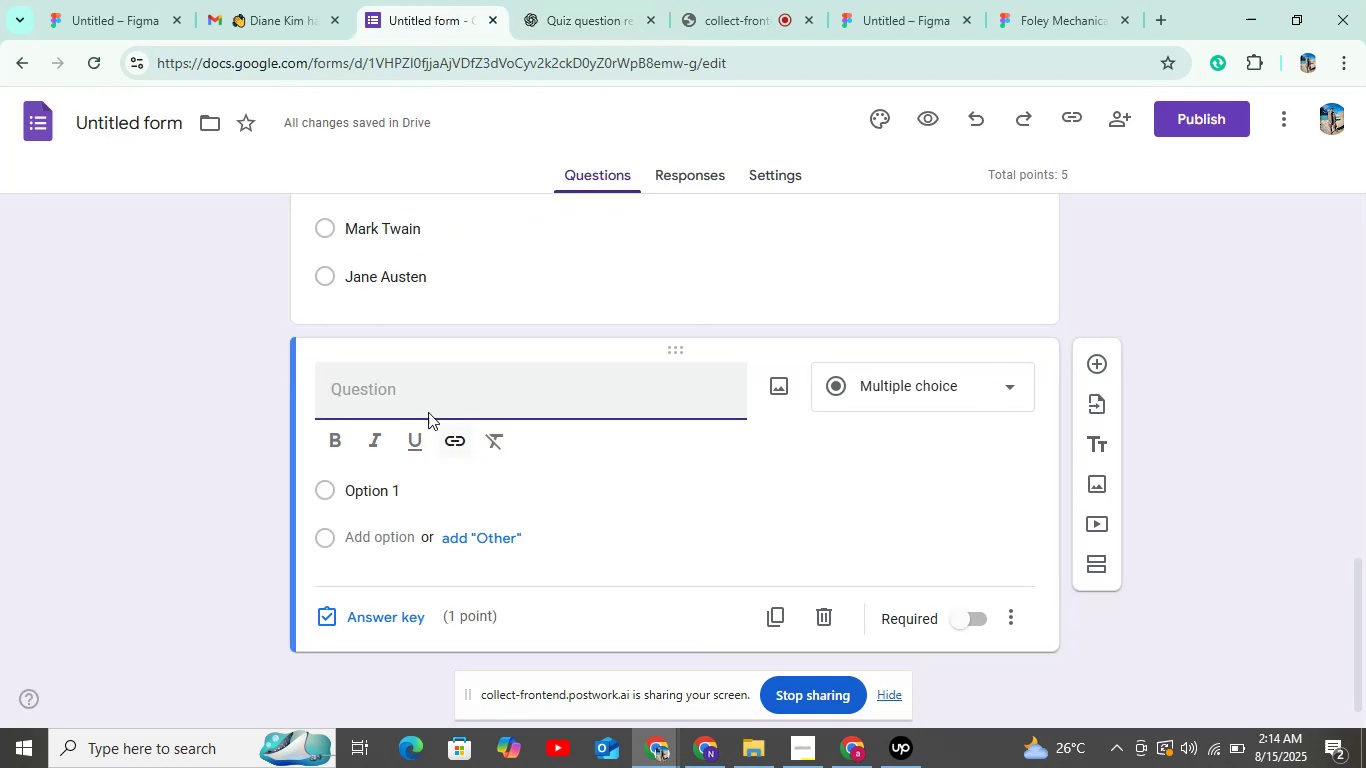 
key(Control+V)
 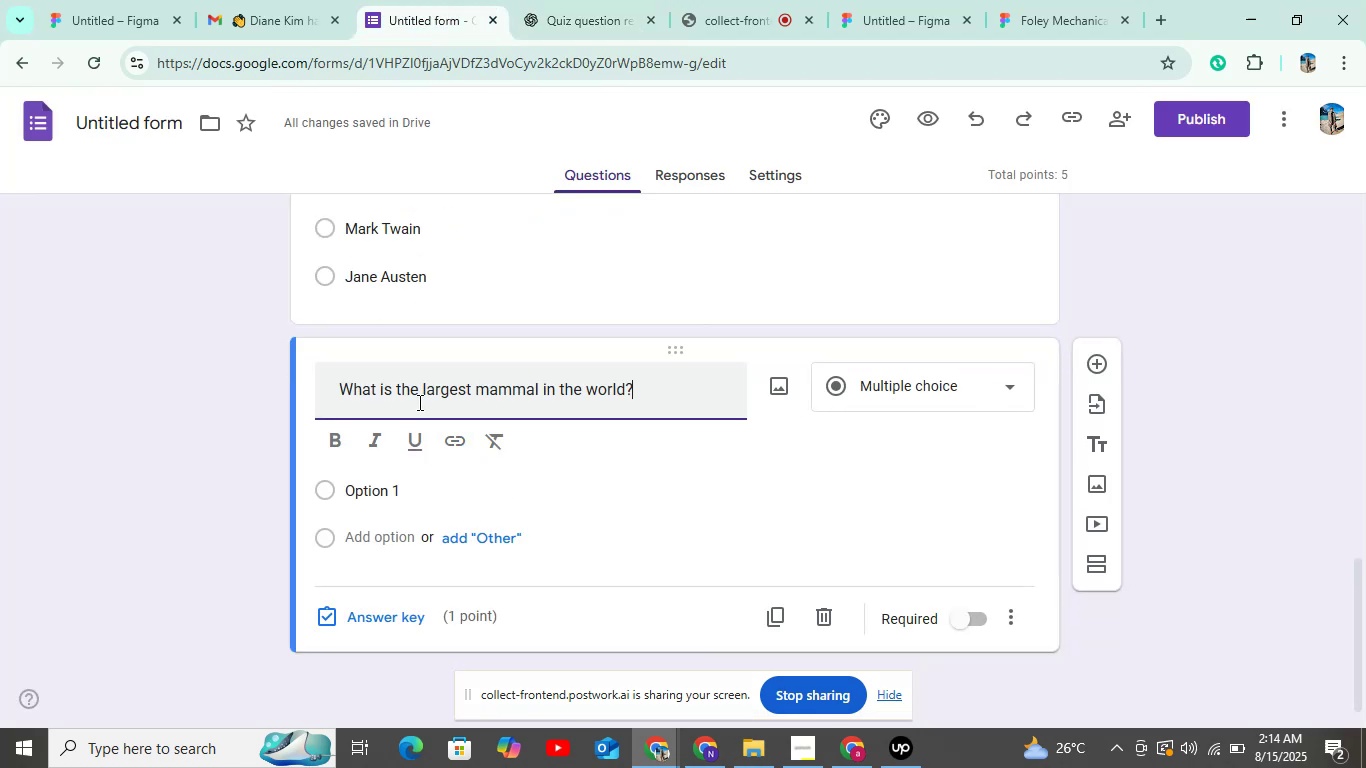 
scroll: coordinate [410, 426], scroll_direction: down, amount: 3.0
 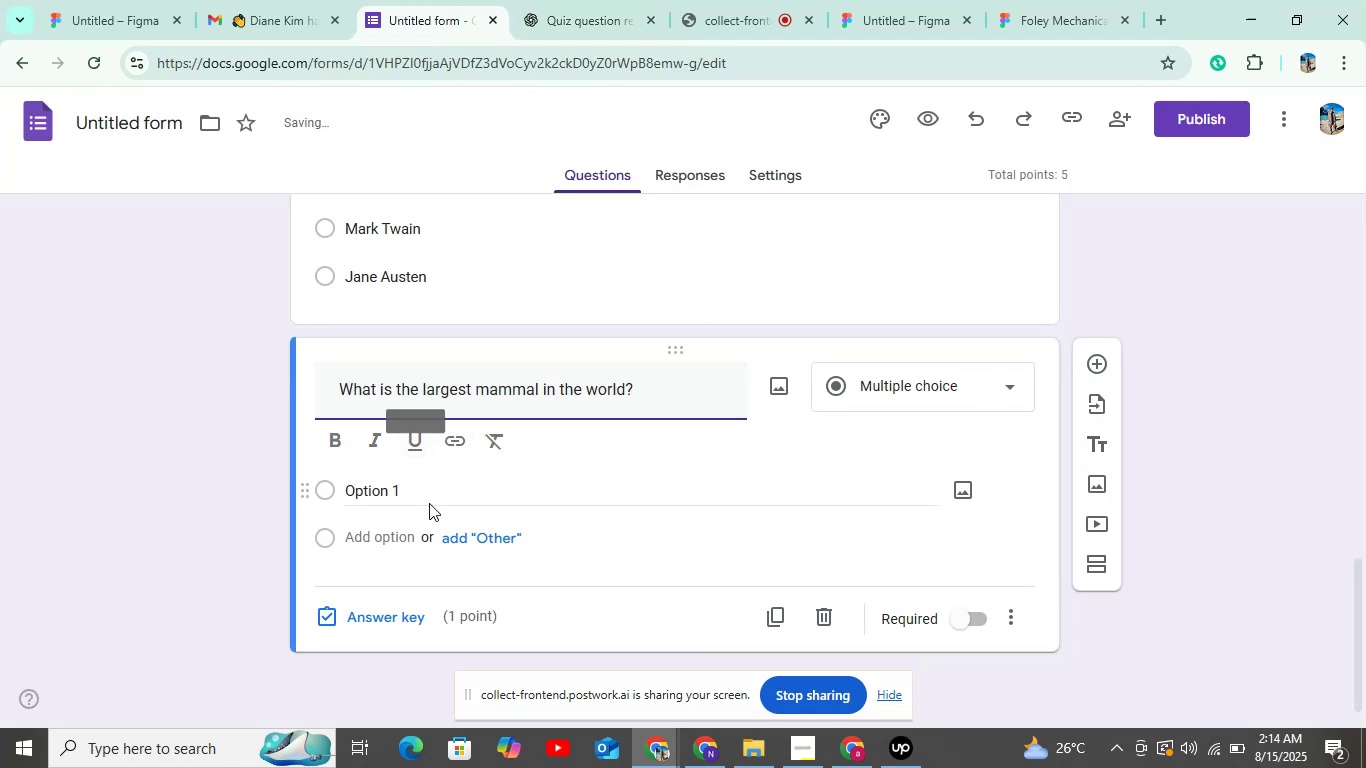 
left_click([429, 497])
 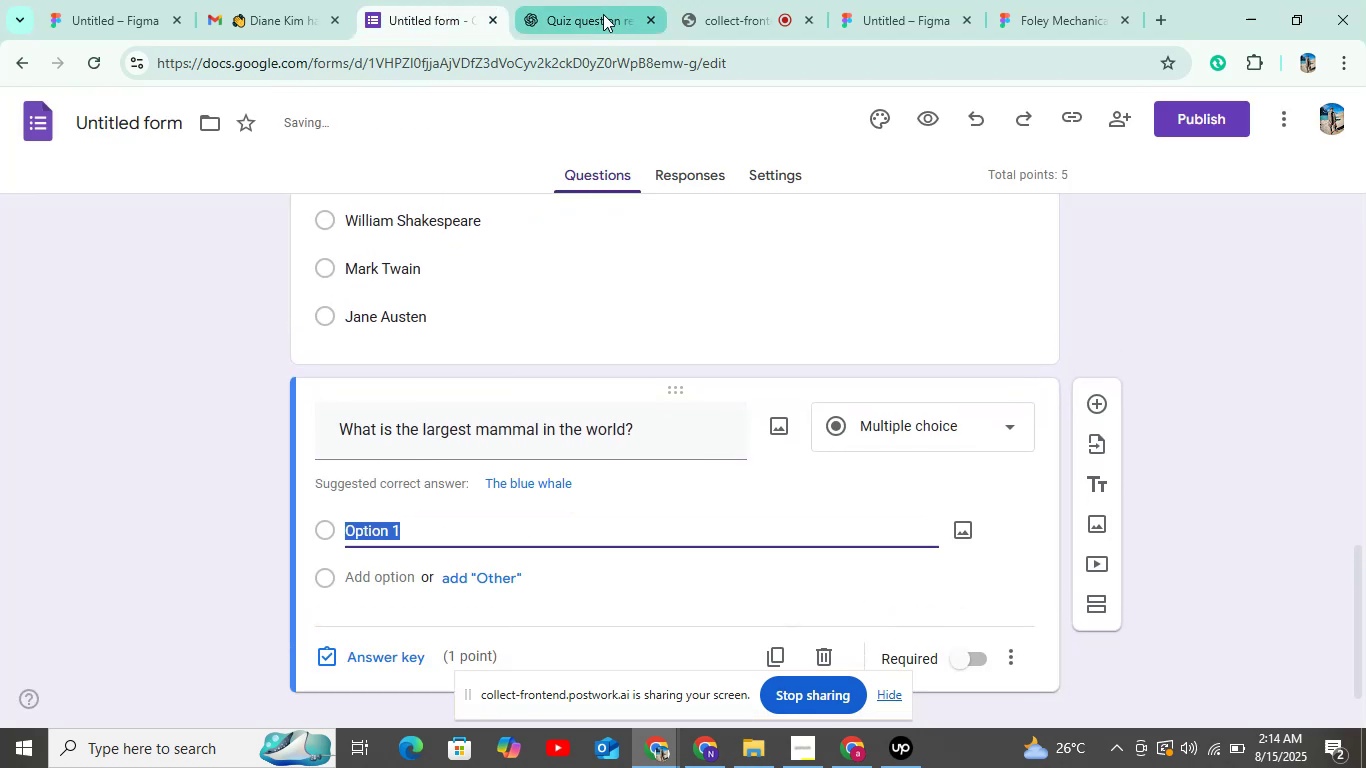 
left_click([603, 14])
 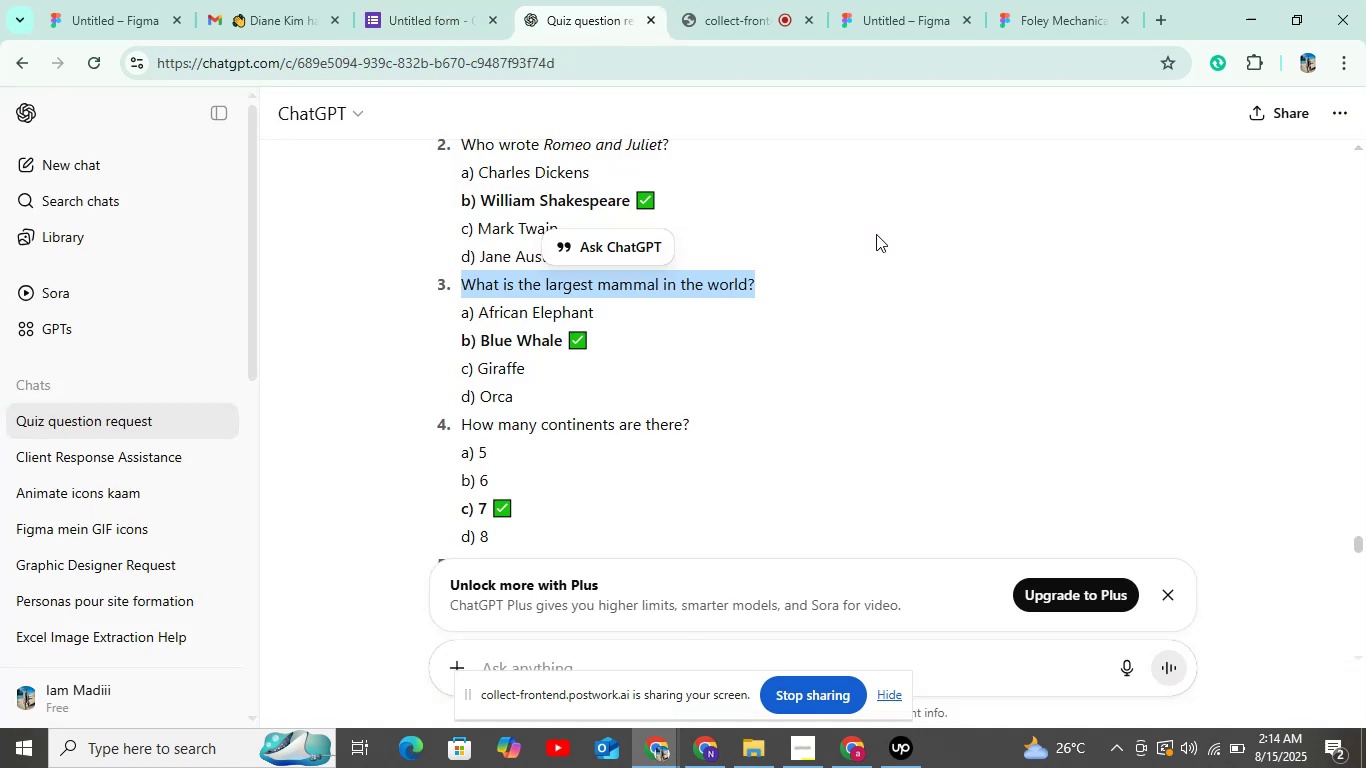 
scroll: coordinate [736, 360], scroll_direction: down, amount: 3.0
 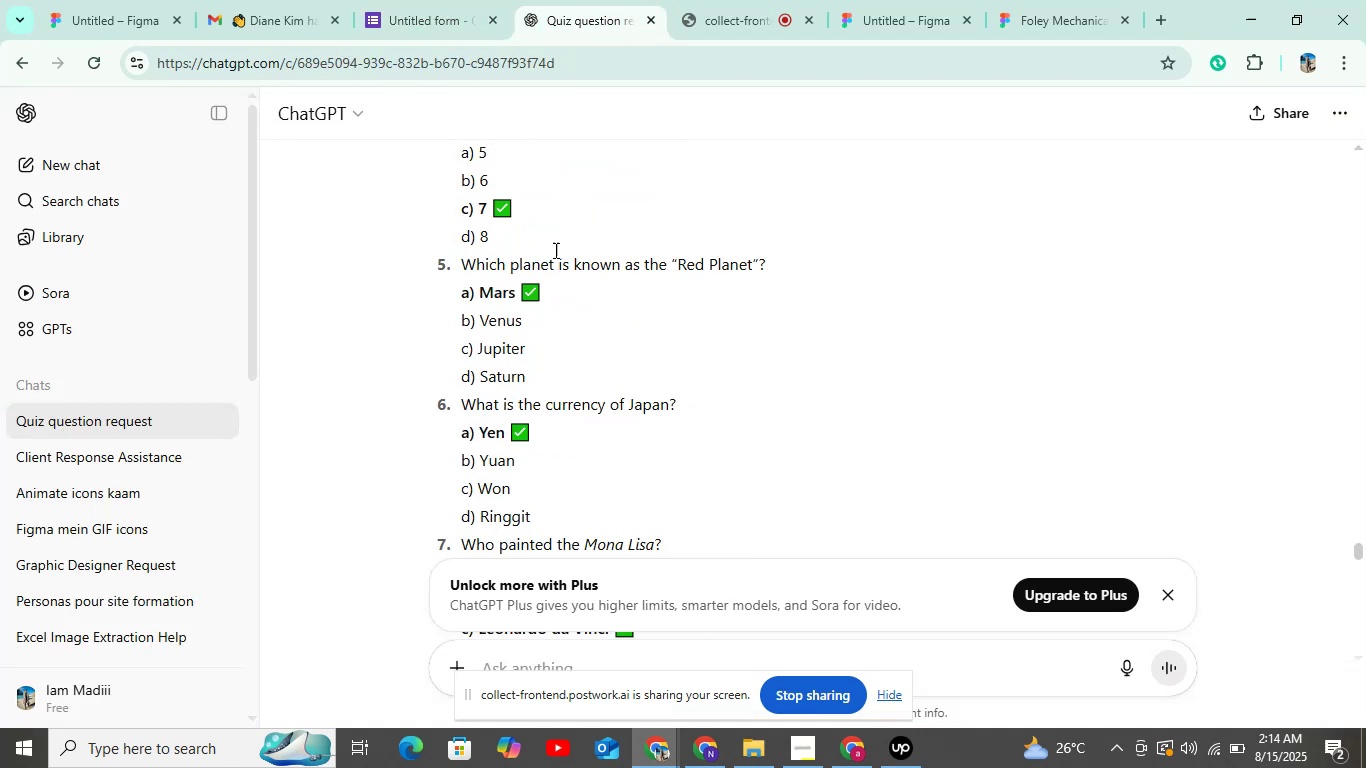 
scroll: coordinate [551, 244], scroll_direction: up, amount: 2.0
 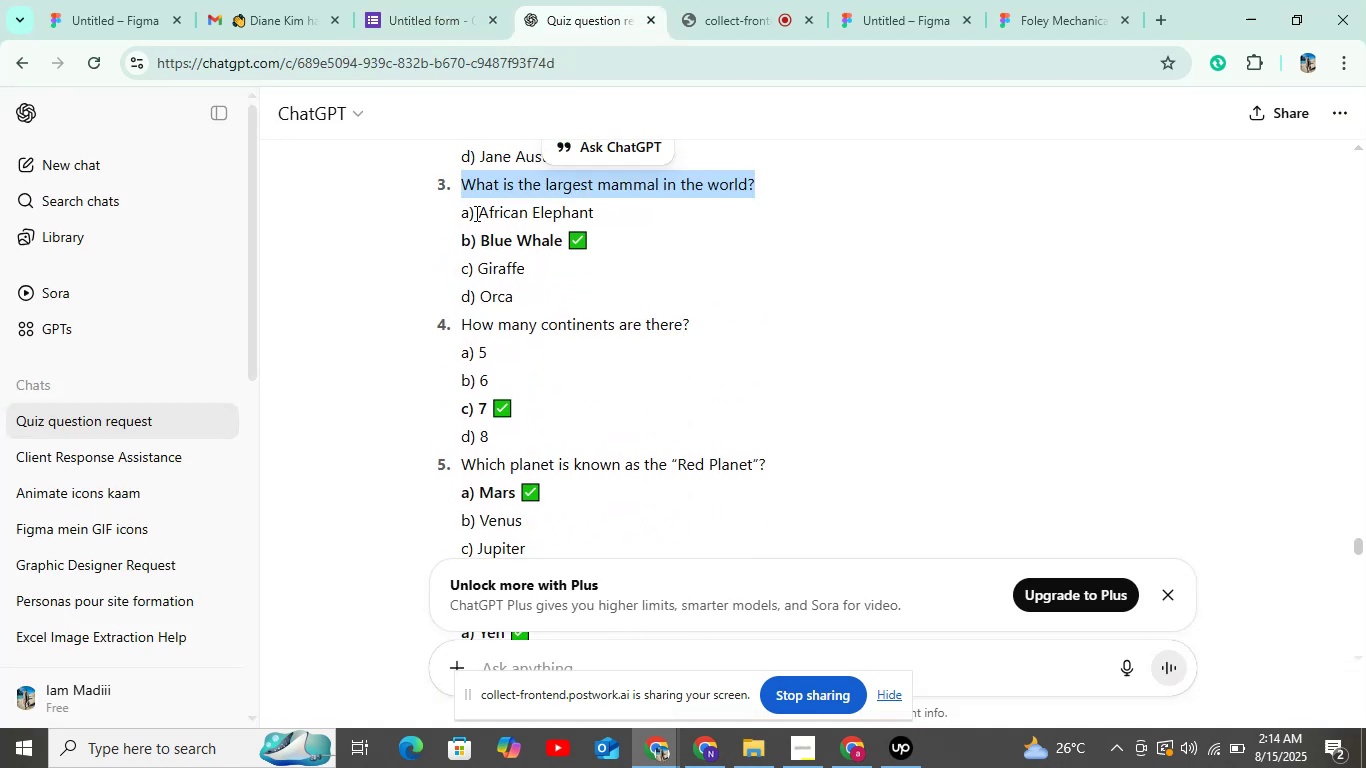 
key(Control+C)
 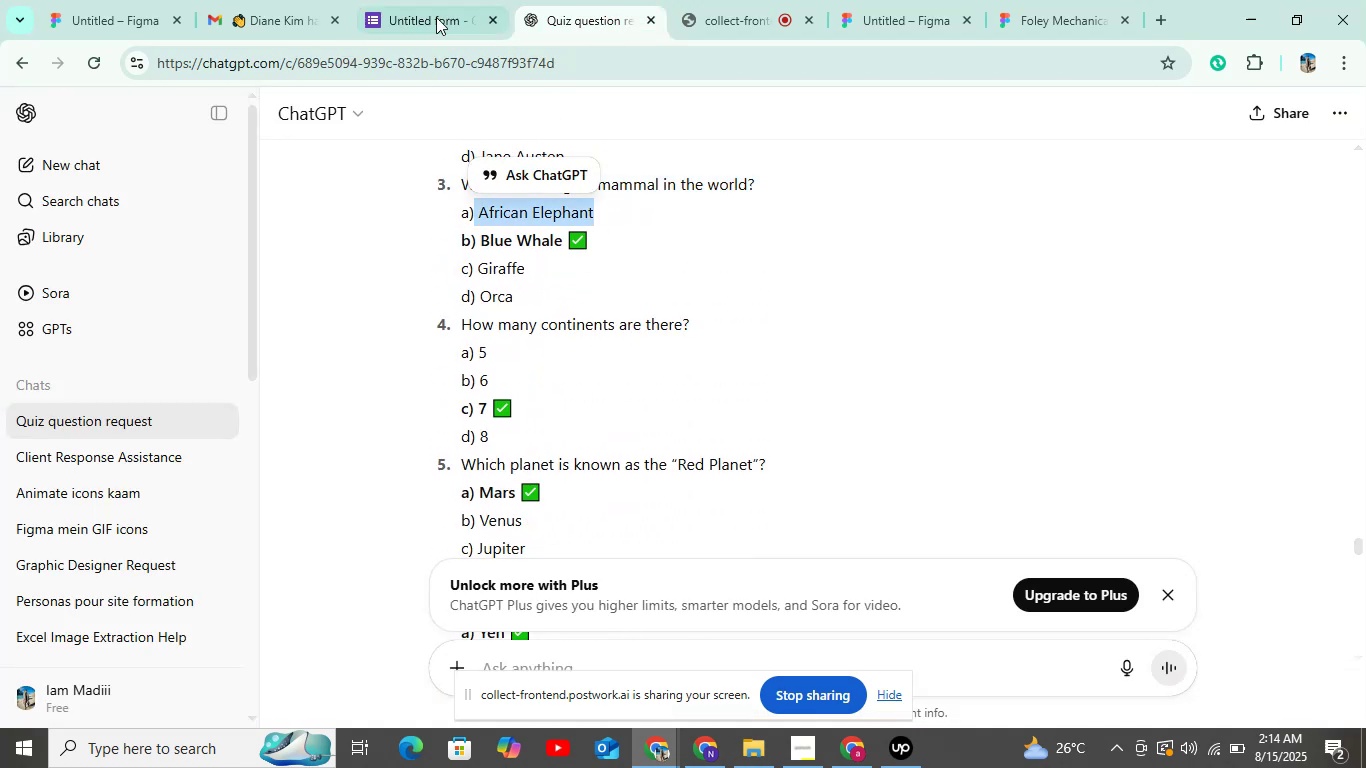 
left_click([399, 5])
 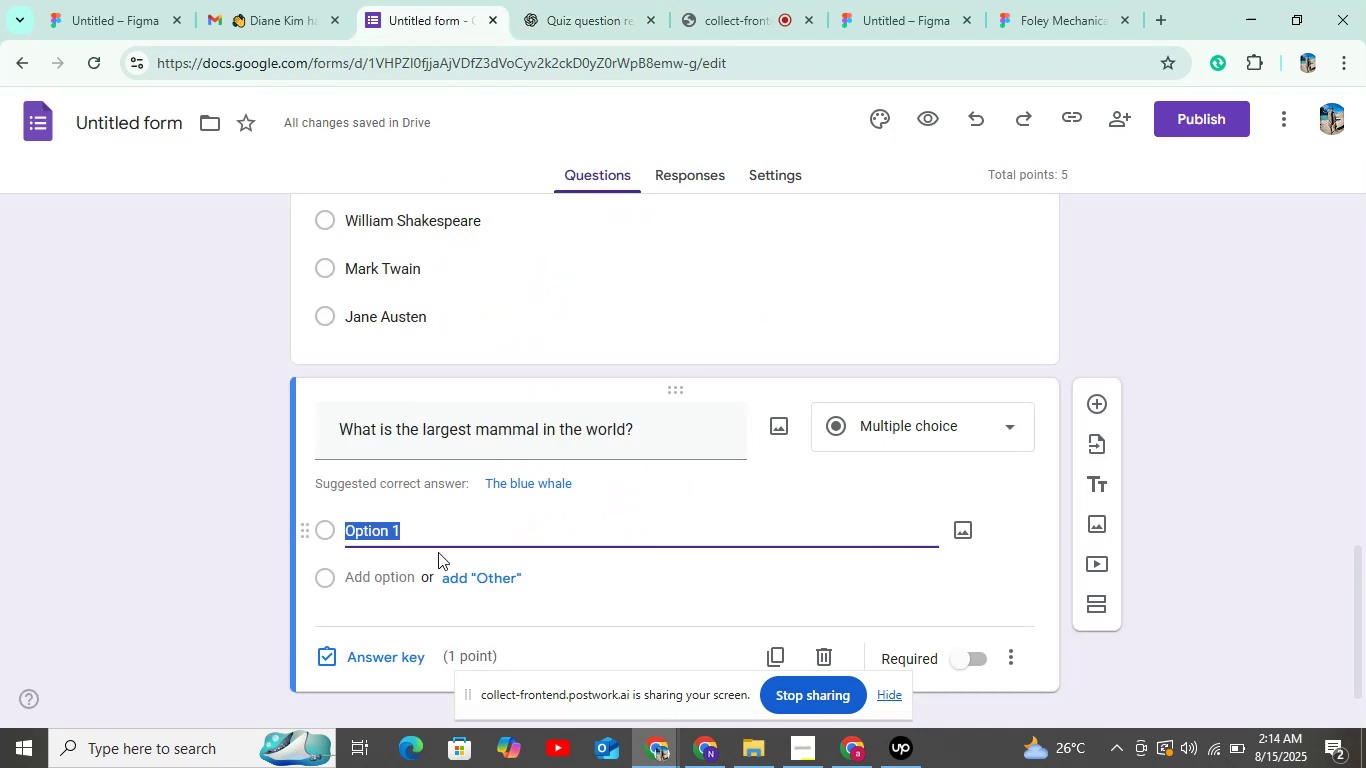 
key(Control+V)
 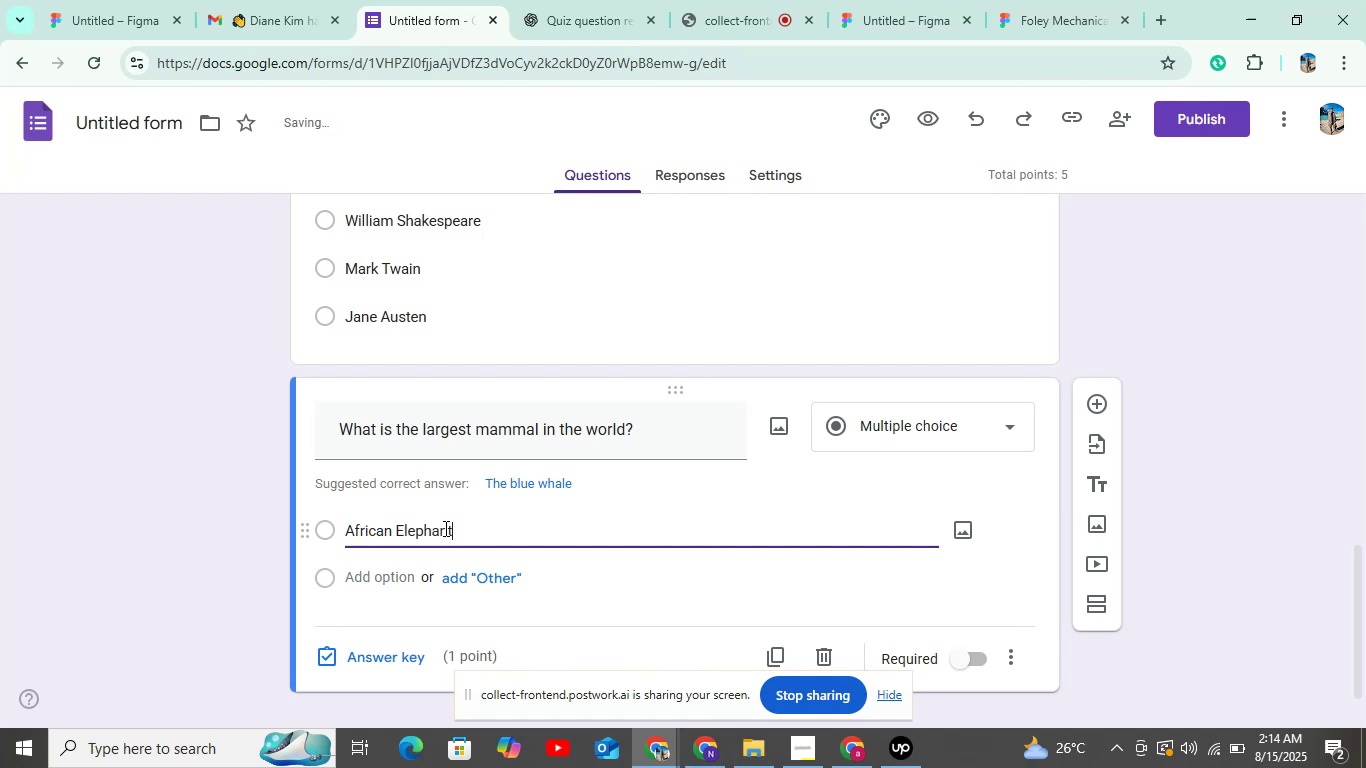 
scroll: coordinate [449, 517], scroll_direction: down, amount: 4.0
 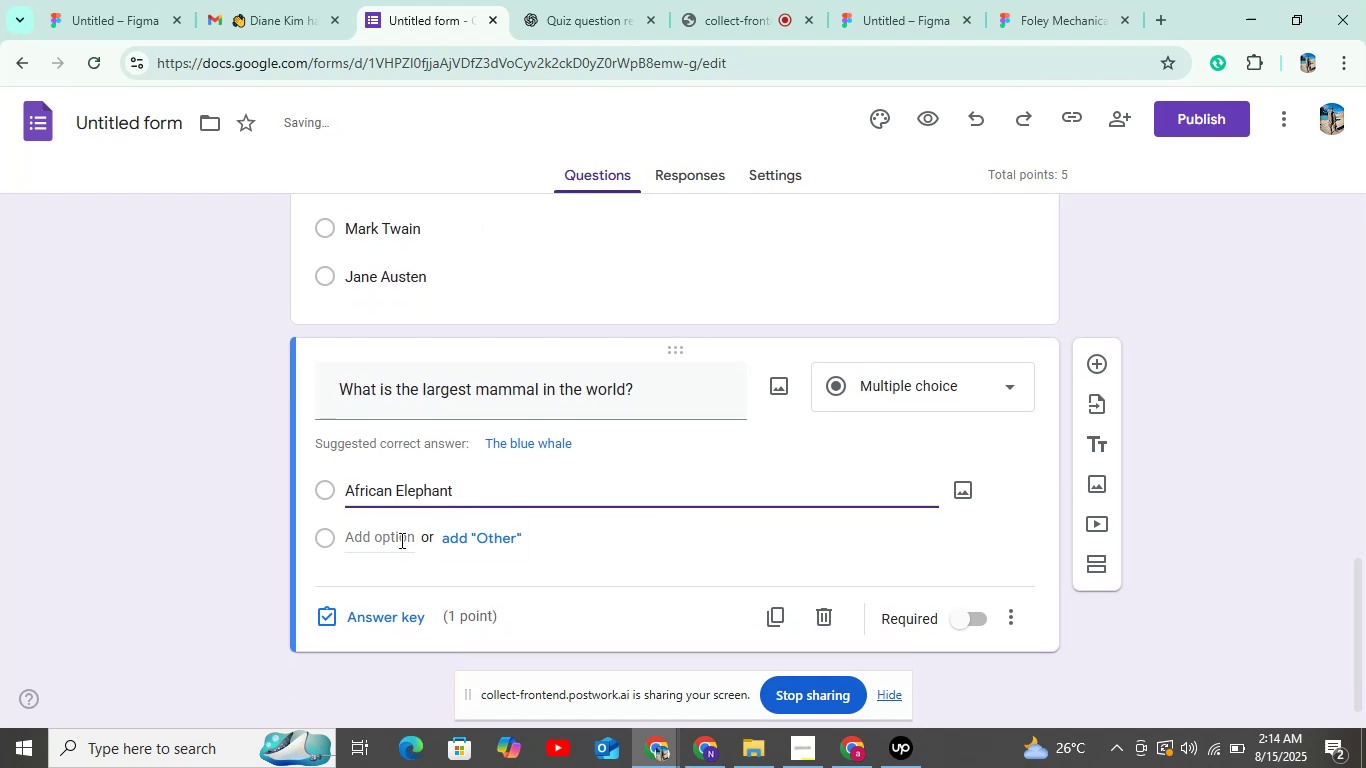 
left_click([400, 540])
 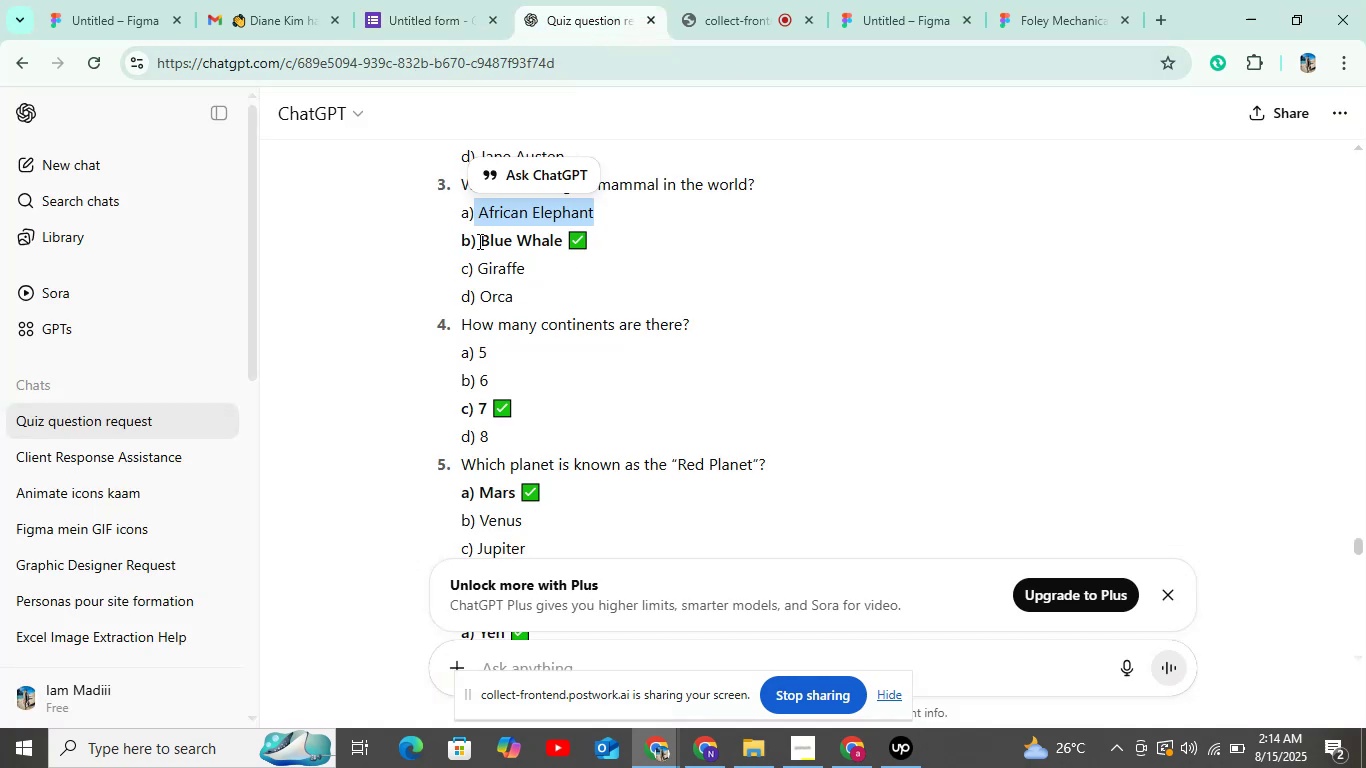 
key(Control+C)
 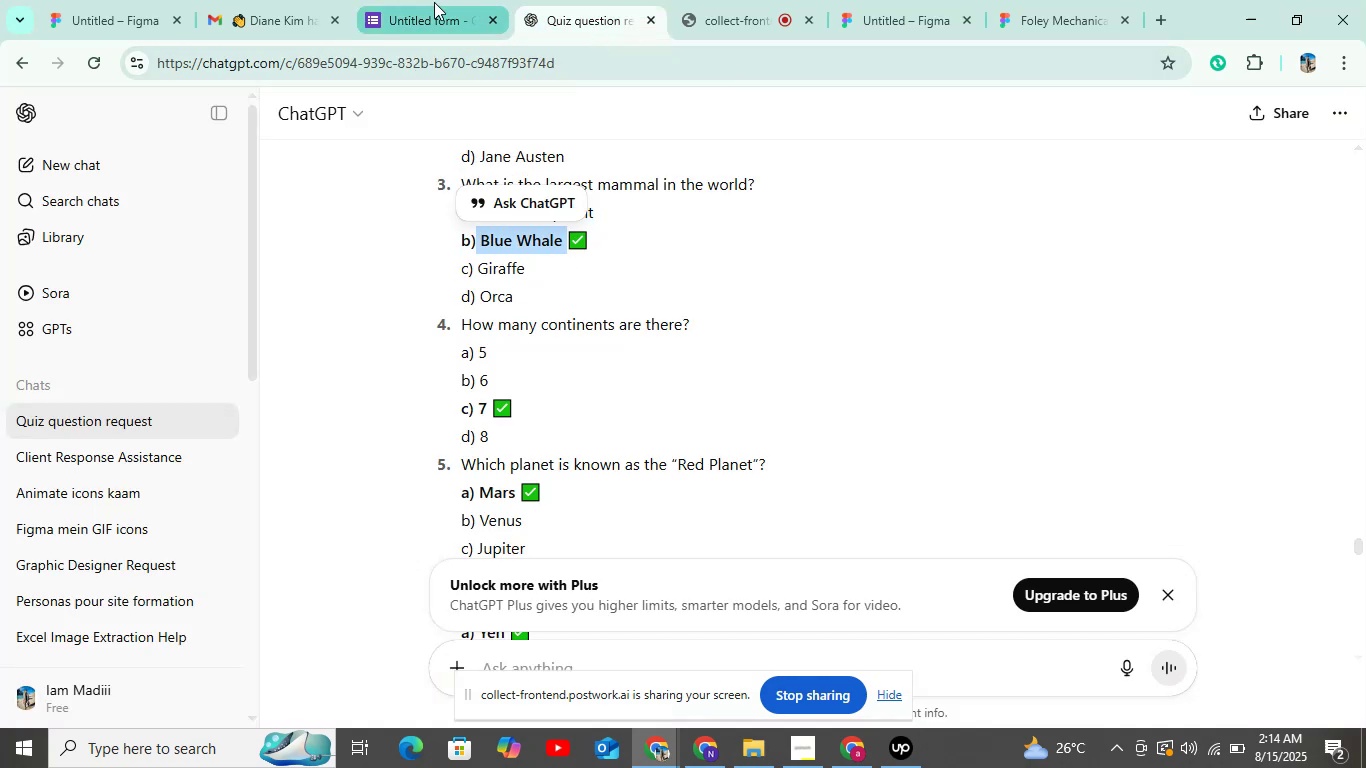 
left_click([432, 6])
 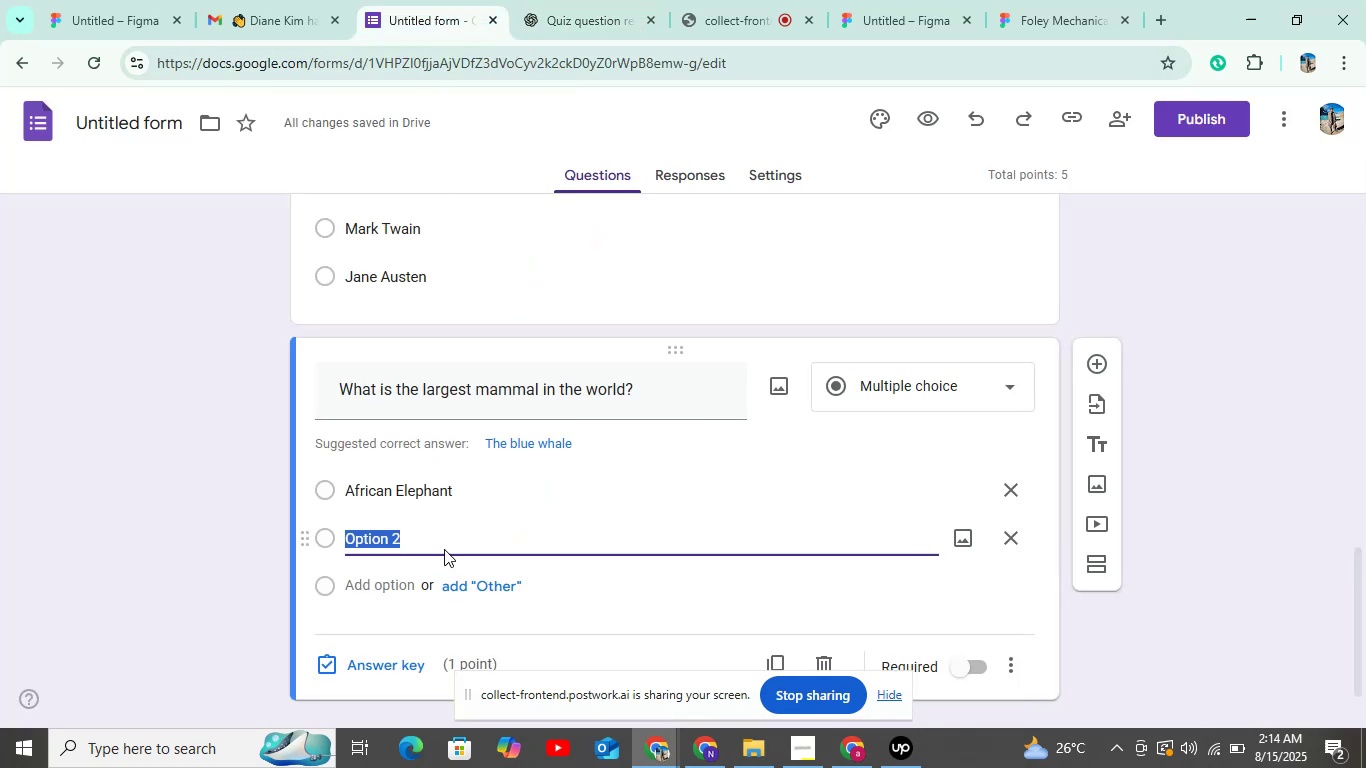 
key(Control+V)
 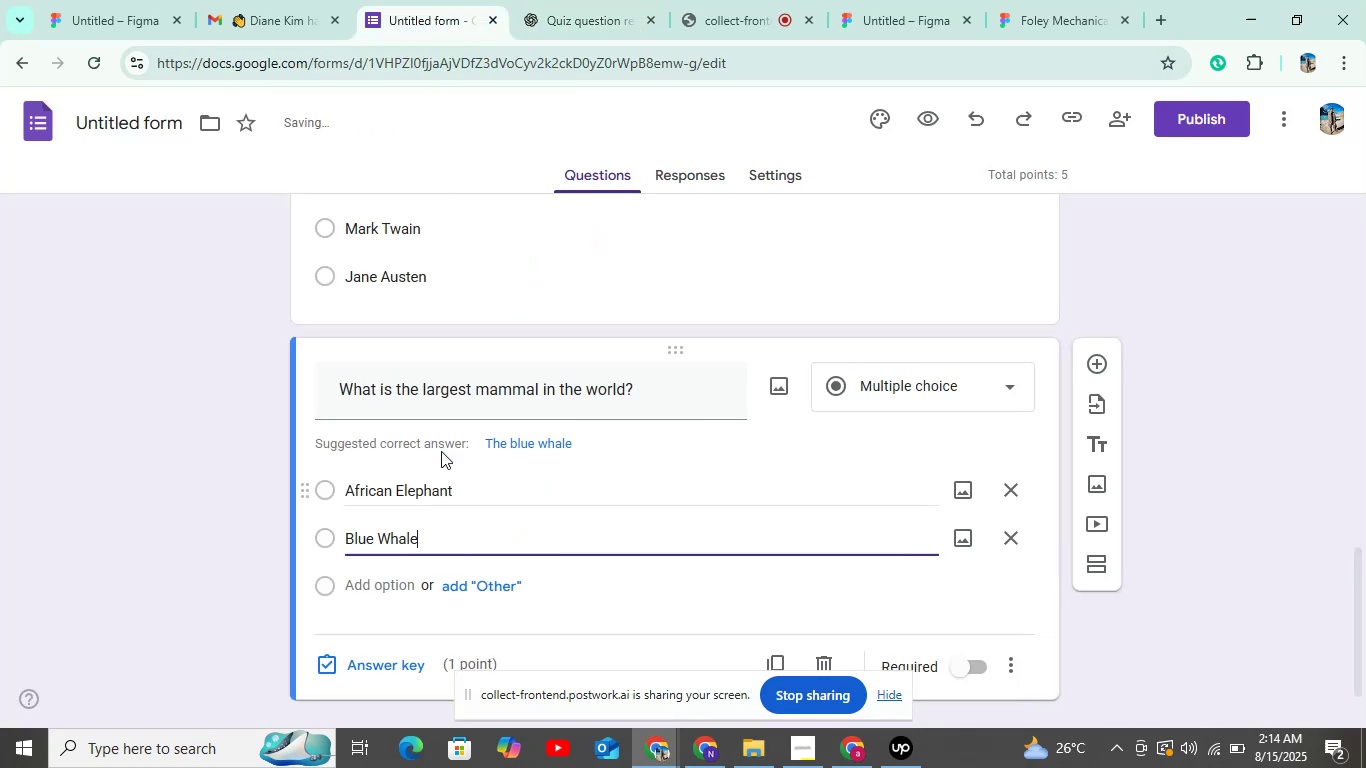 
scroll: coordinate [463, 428], scroll_direction: down, amount: 5.0
 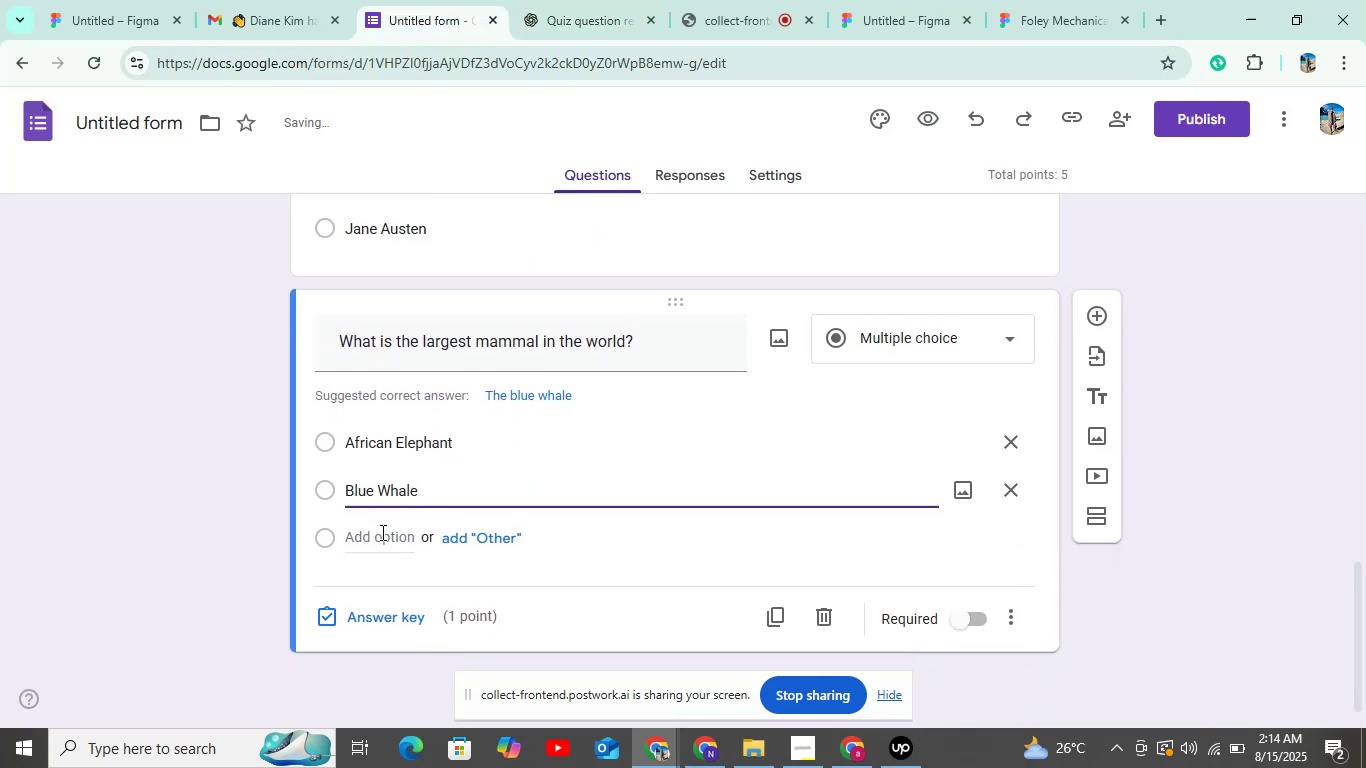 
left_click([383, 543])
 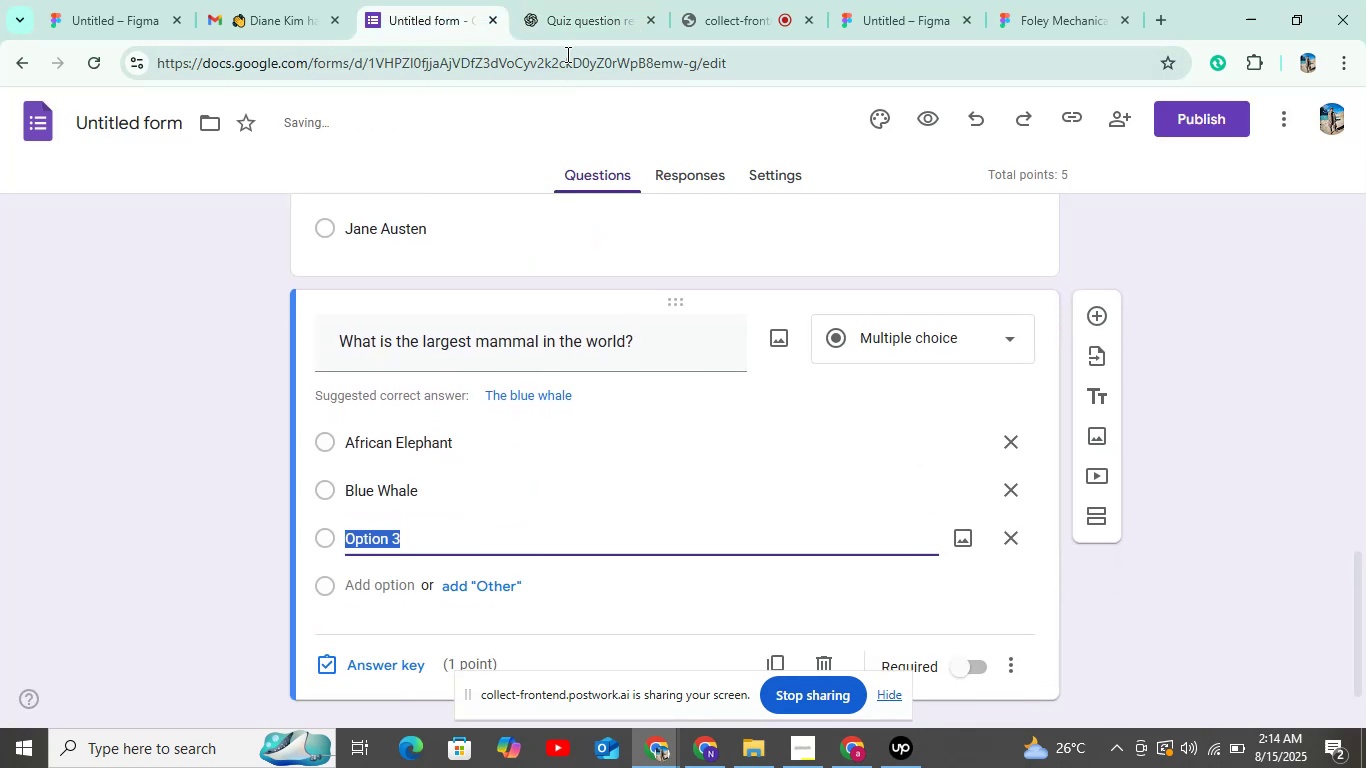 
left_click([572, 30])
 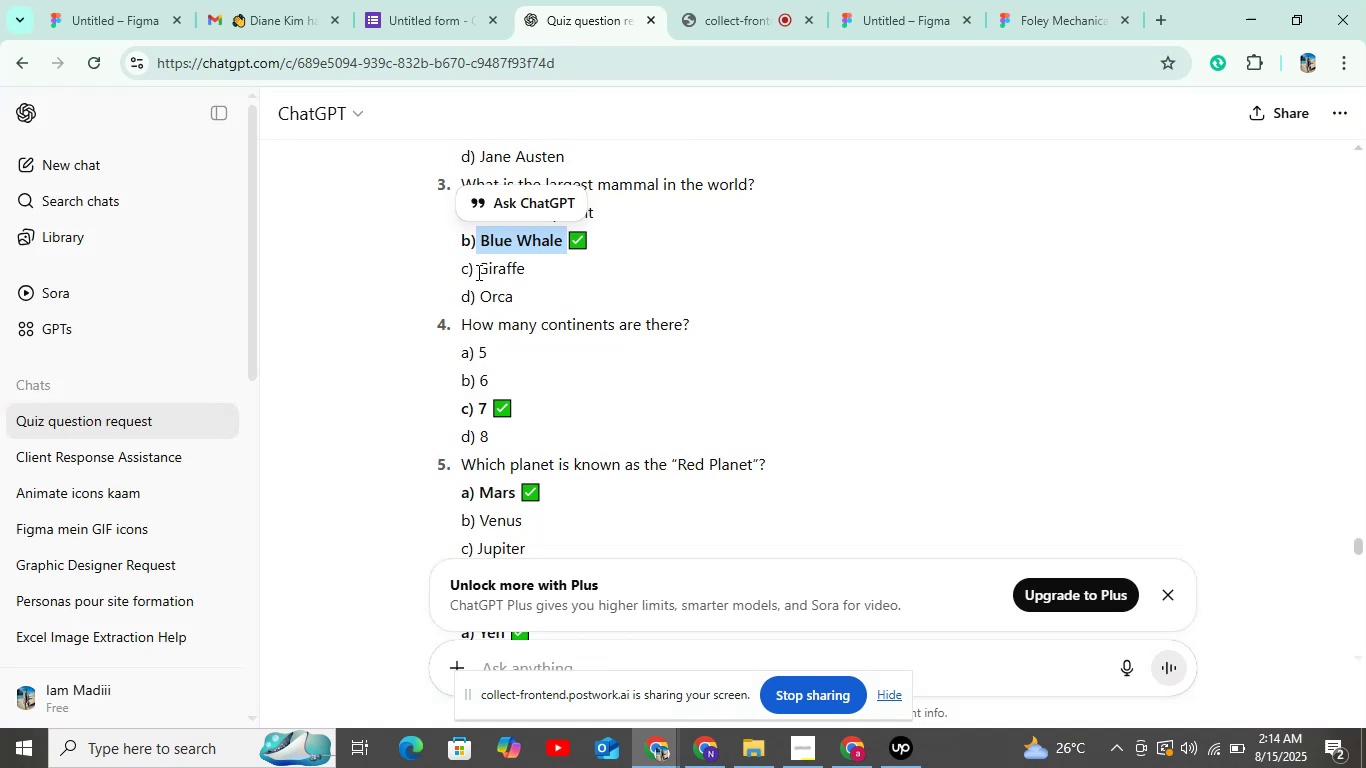 
key(Control+C)
 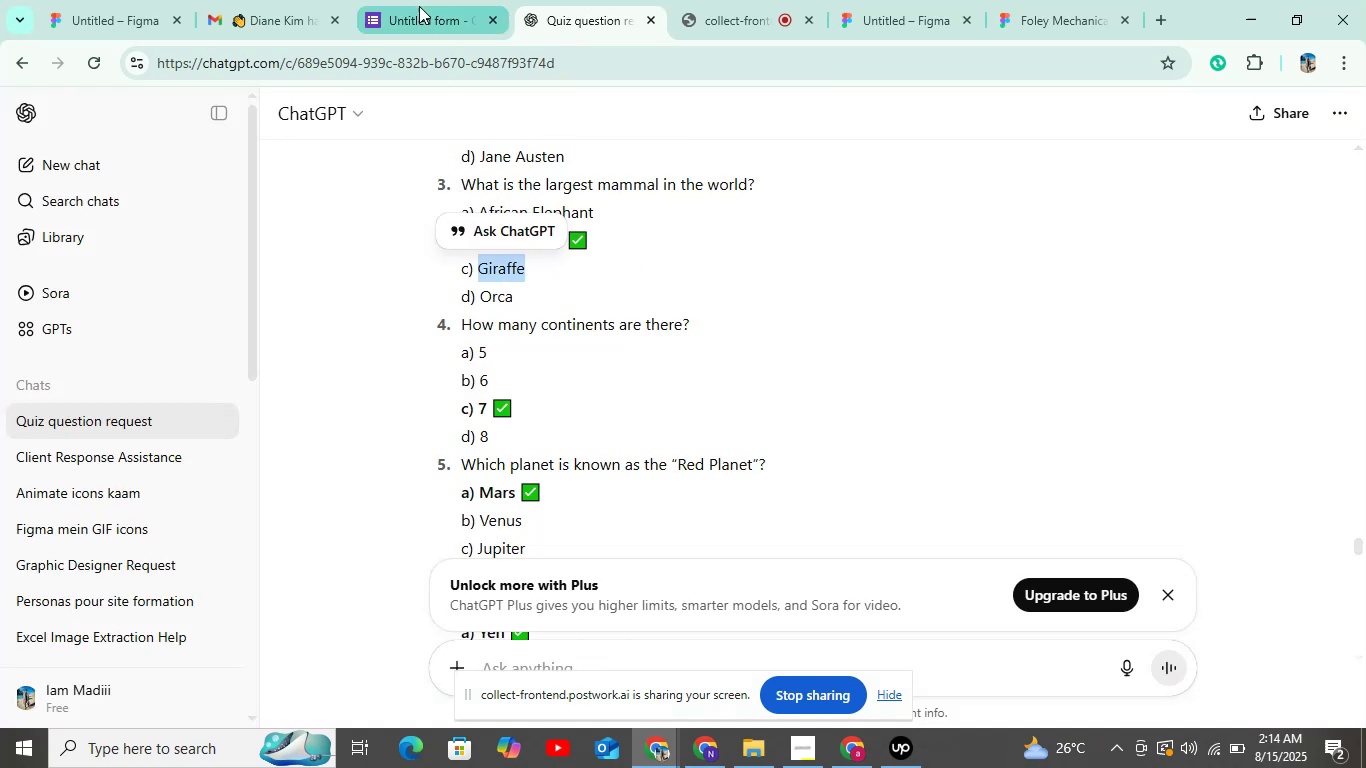 
left_click([419, 6])
 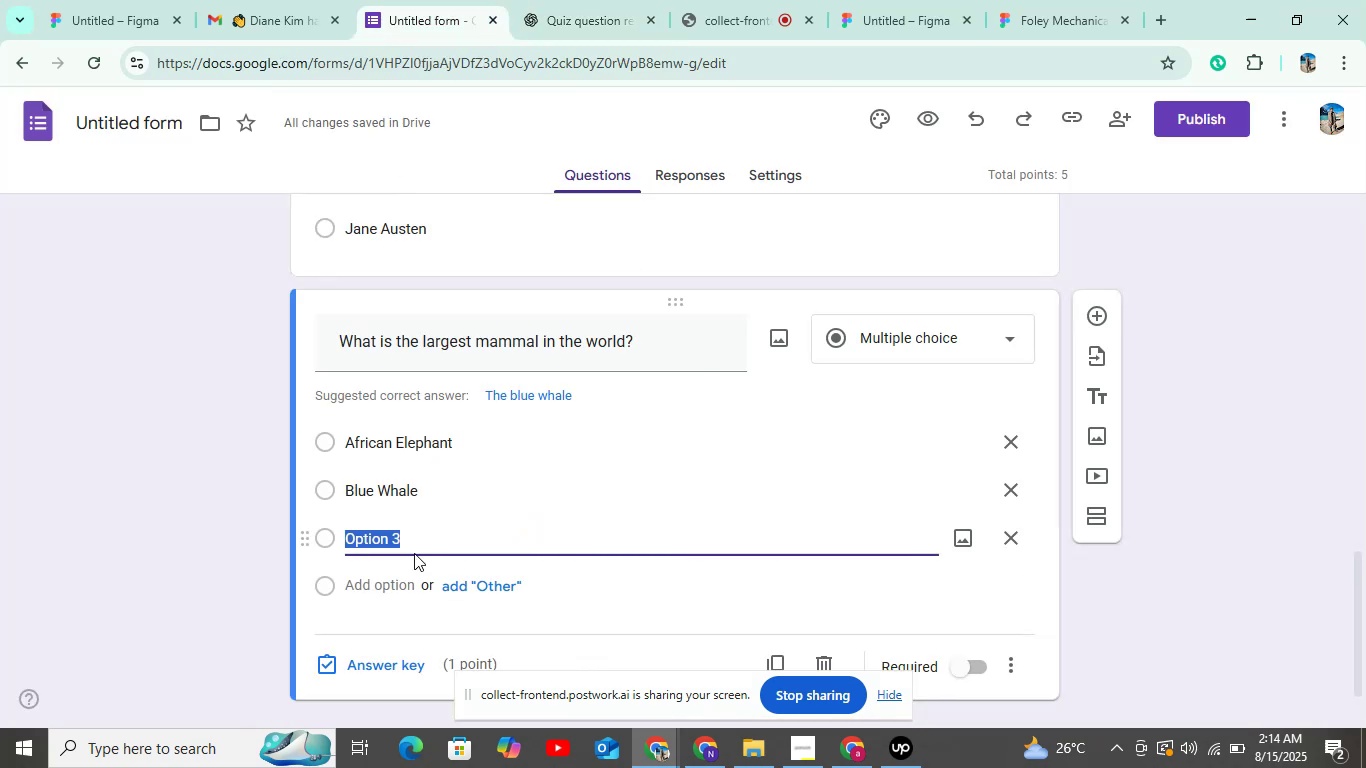 
key(Control+V)
 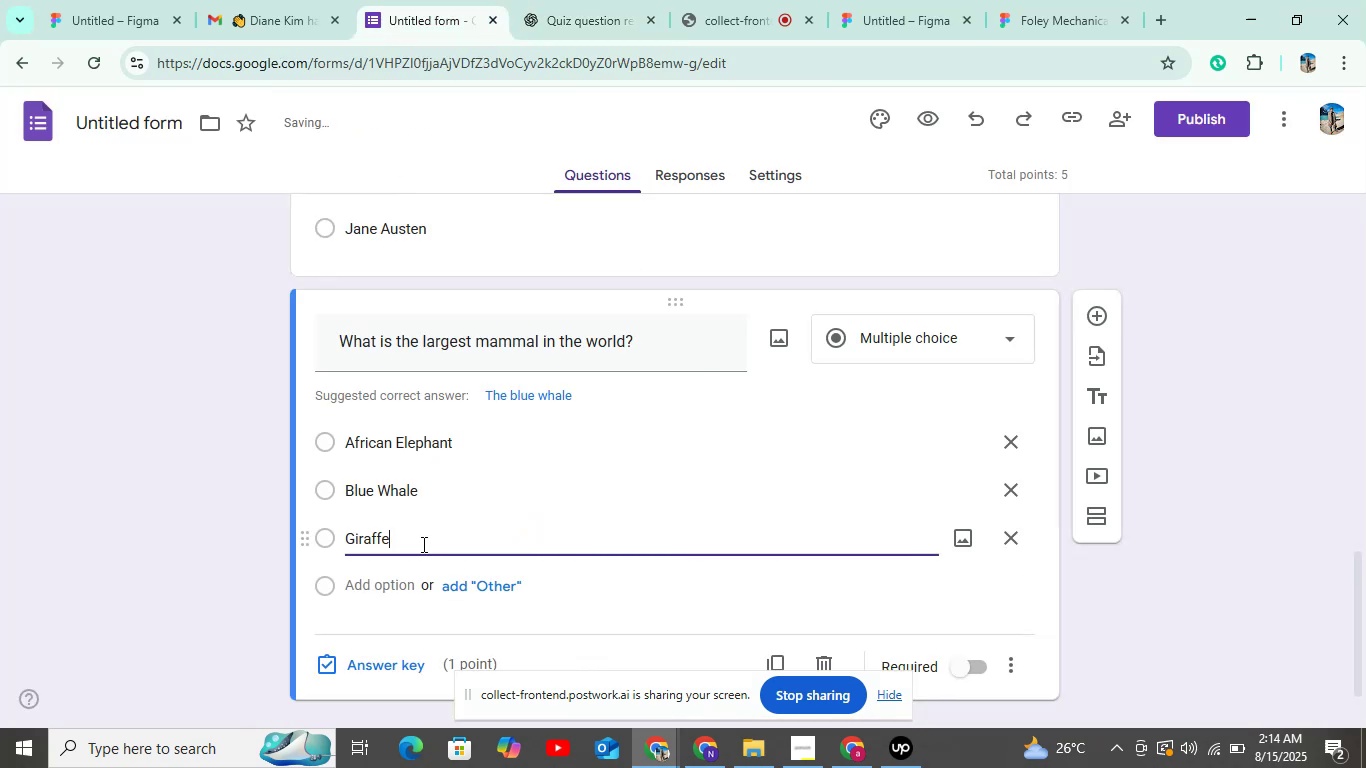 
scroll: coordinate [445, 536], scroll_direction: down, amount: 3.0
 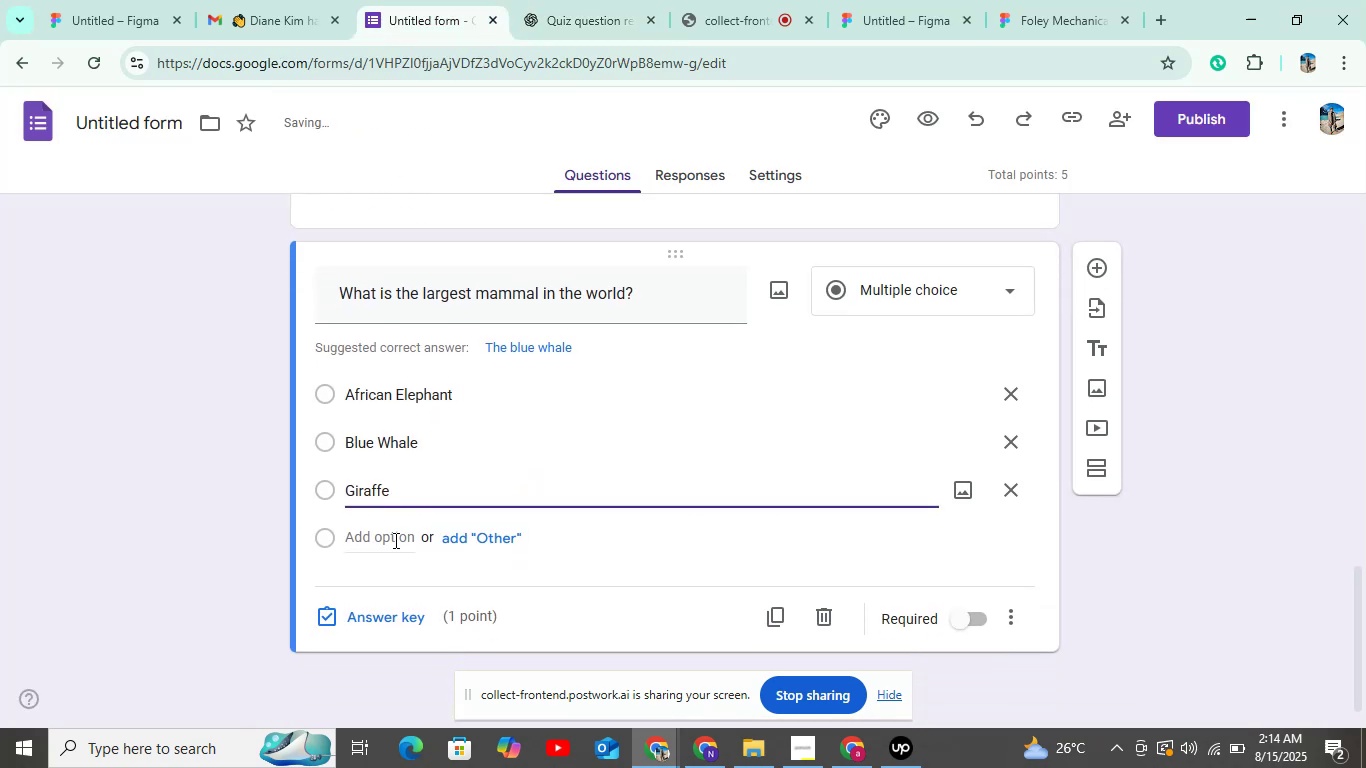 
left_click([394, 540])
 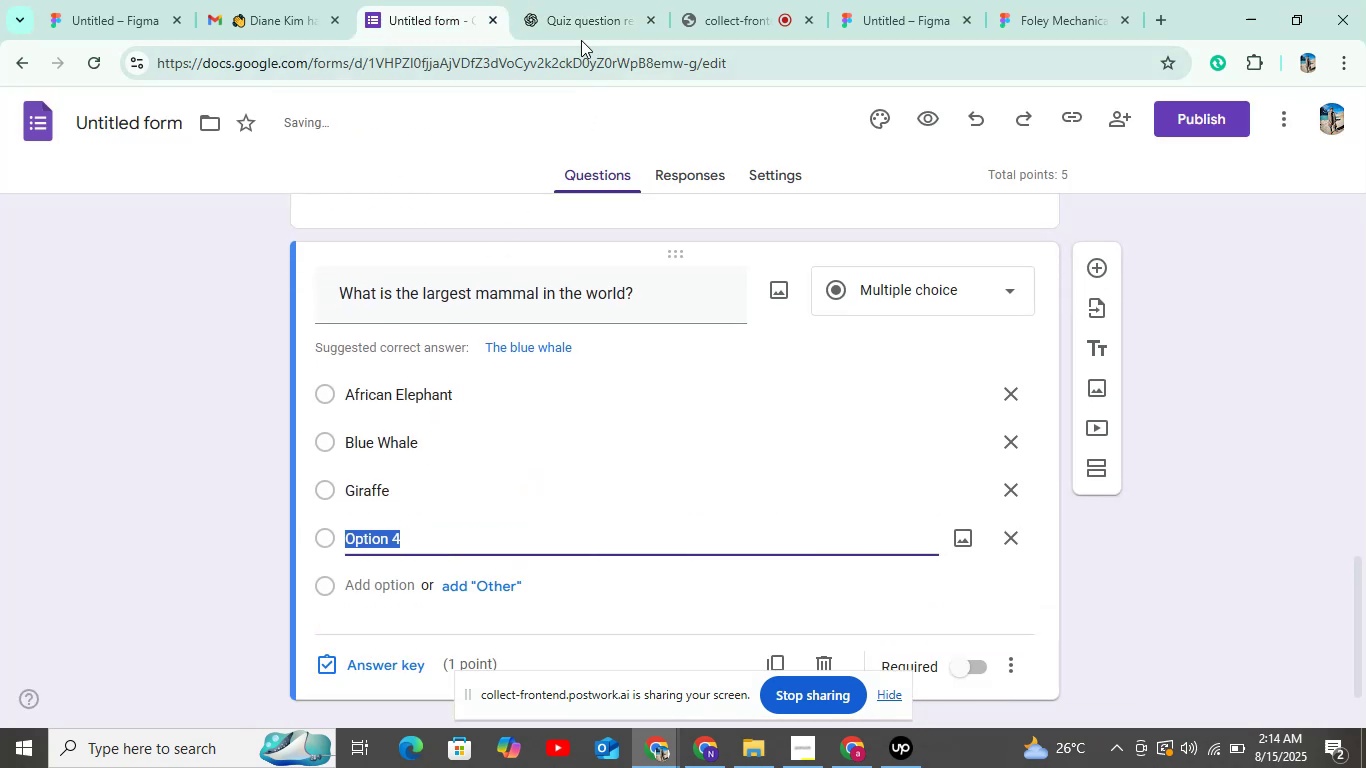 
left_click([581, 31])
 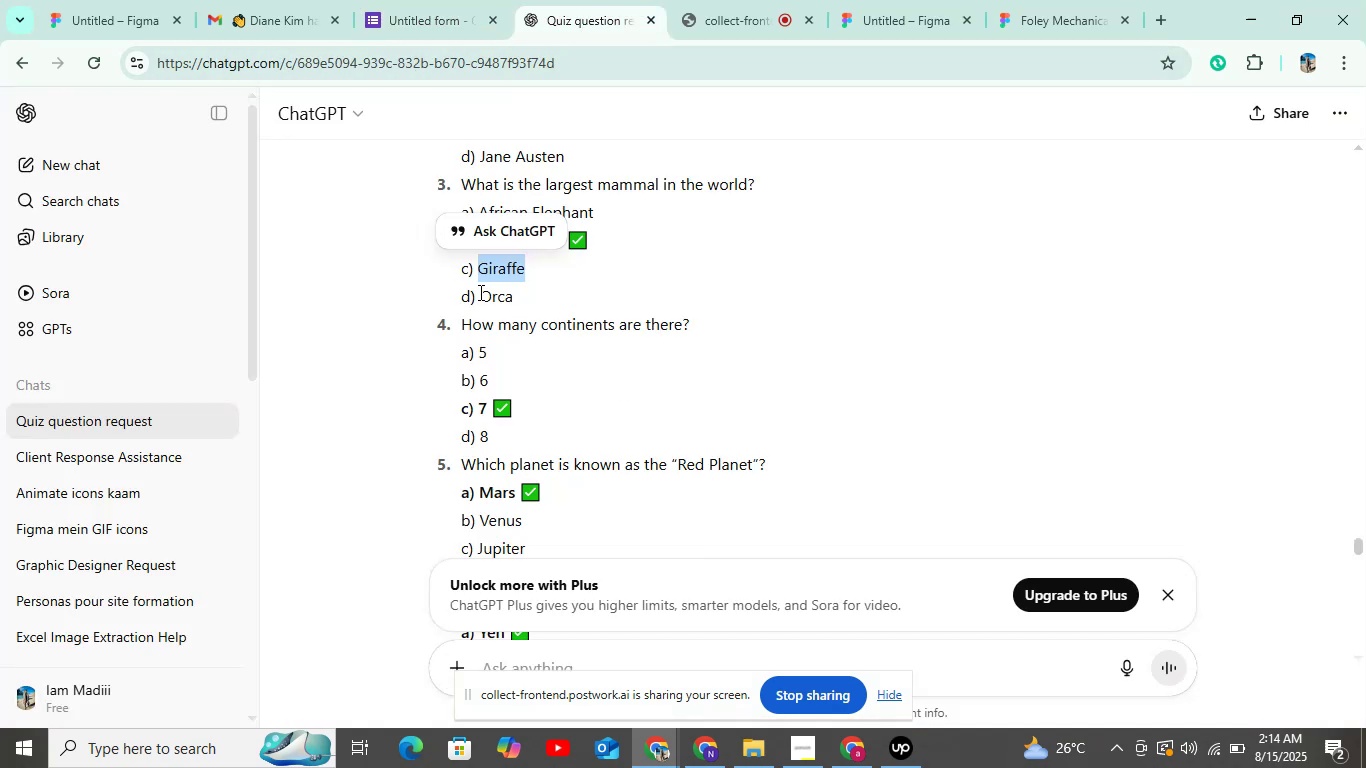 
key(Control+C)
 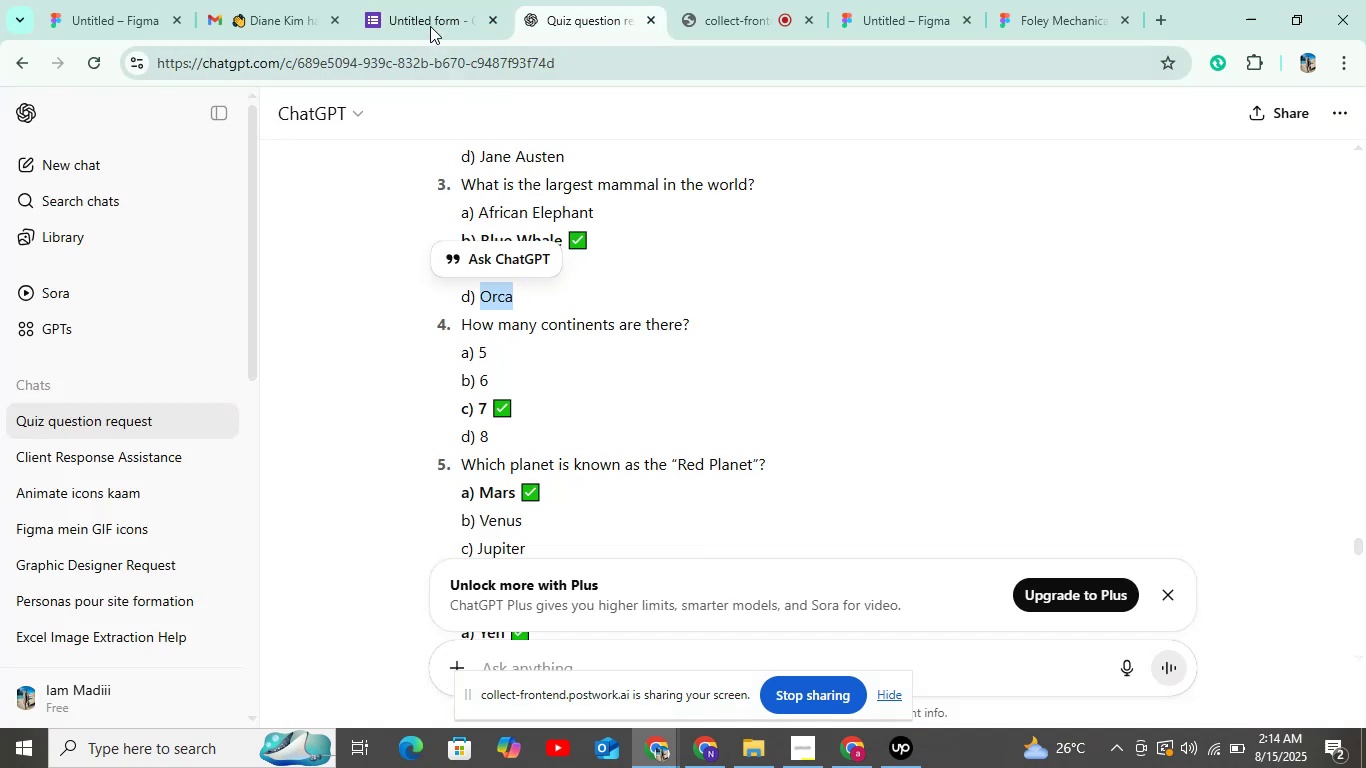 
left_click([430, 21])
 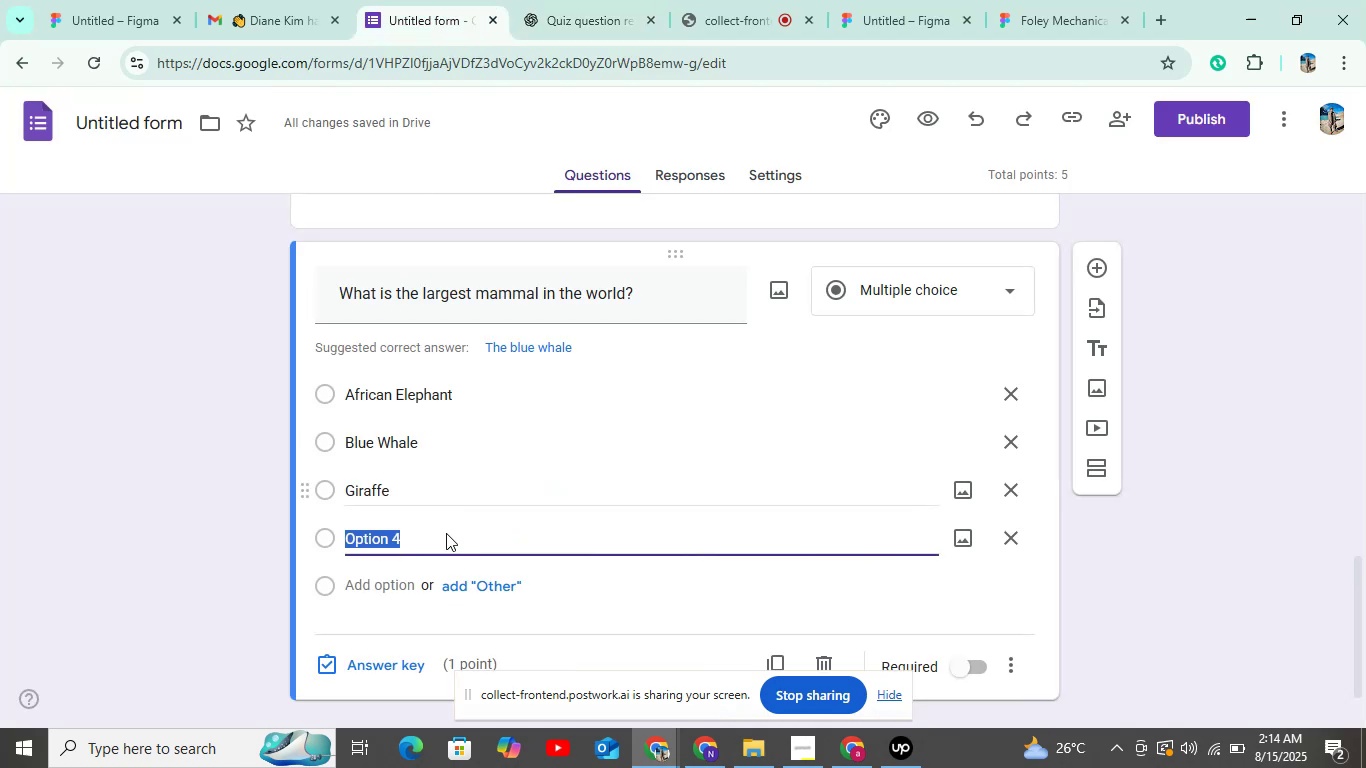 
key(Control+V)
 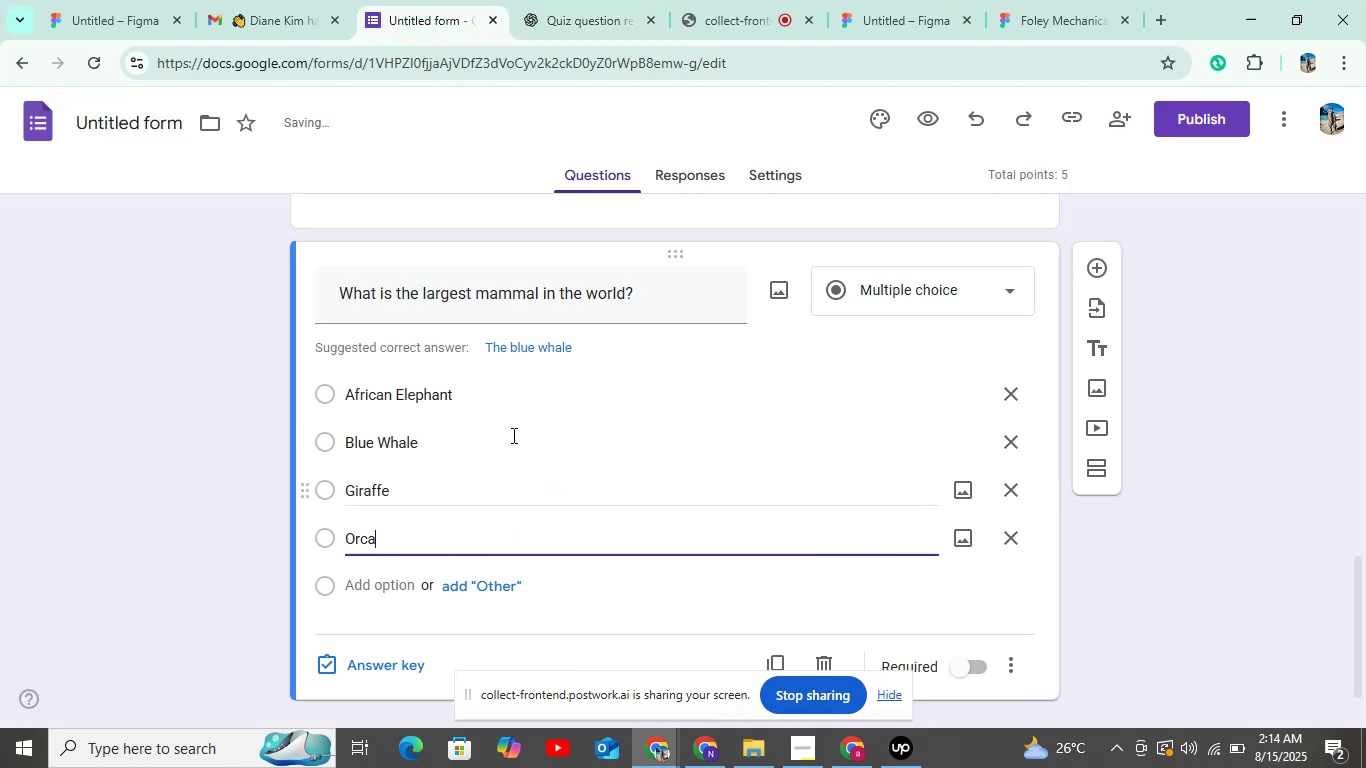 
scroll: coordinate [523, 424], scroll_direction: down, amount: 4.0
 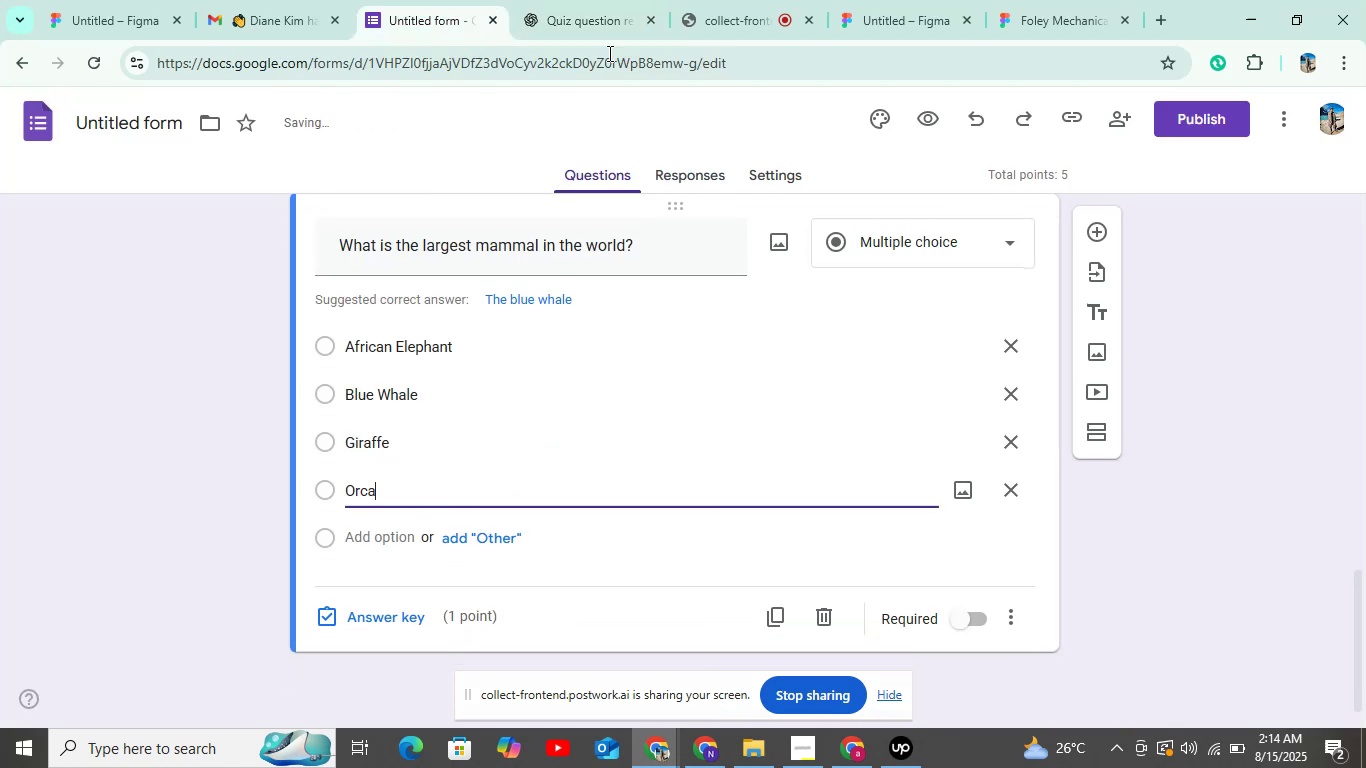 
left_click([594, 15])
 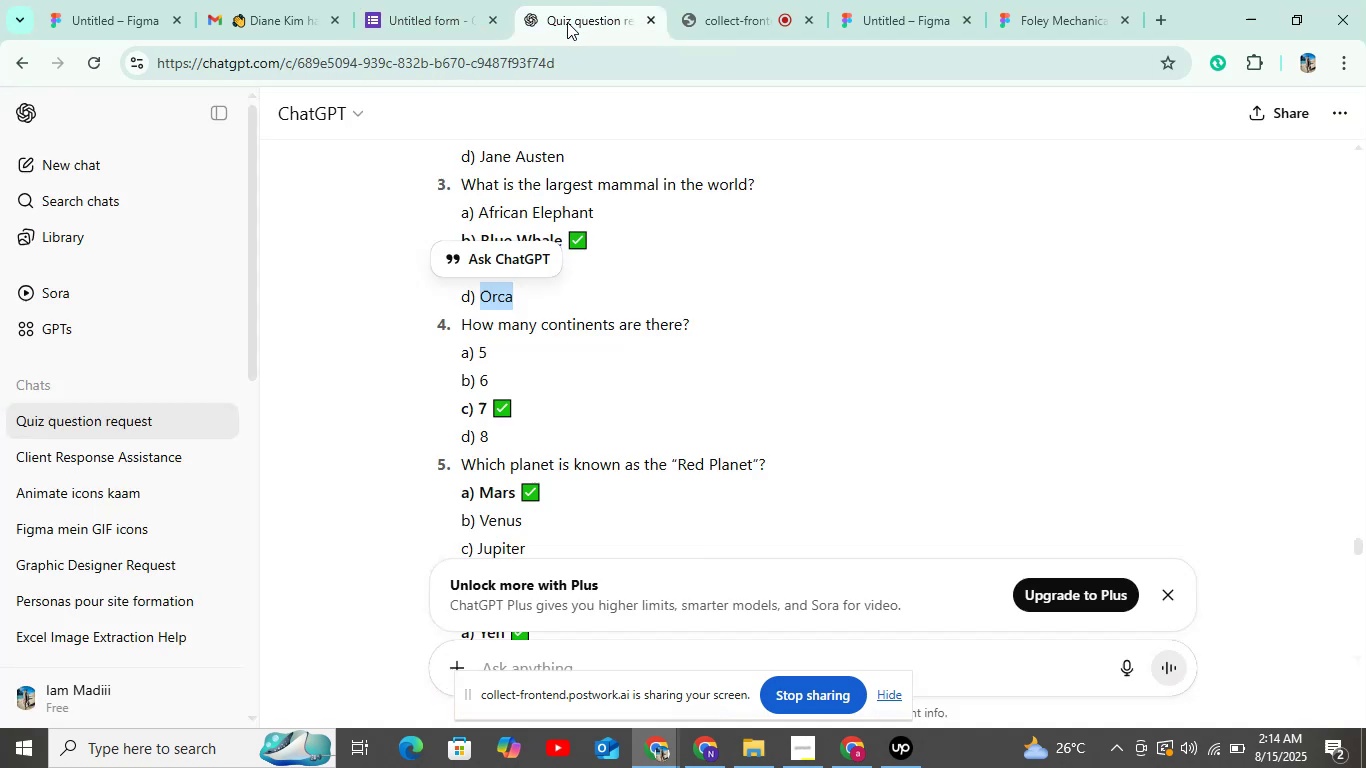 
mouse_move([464, 40])
 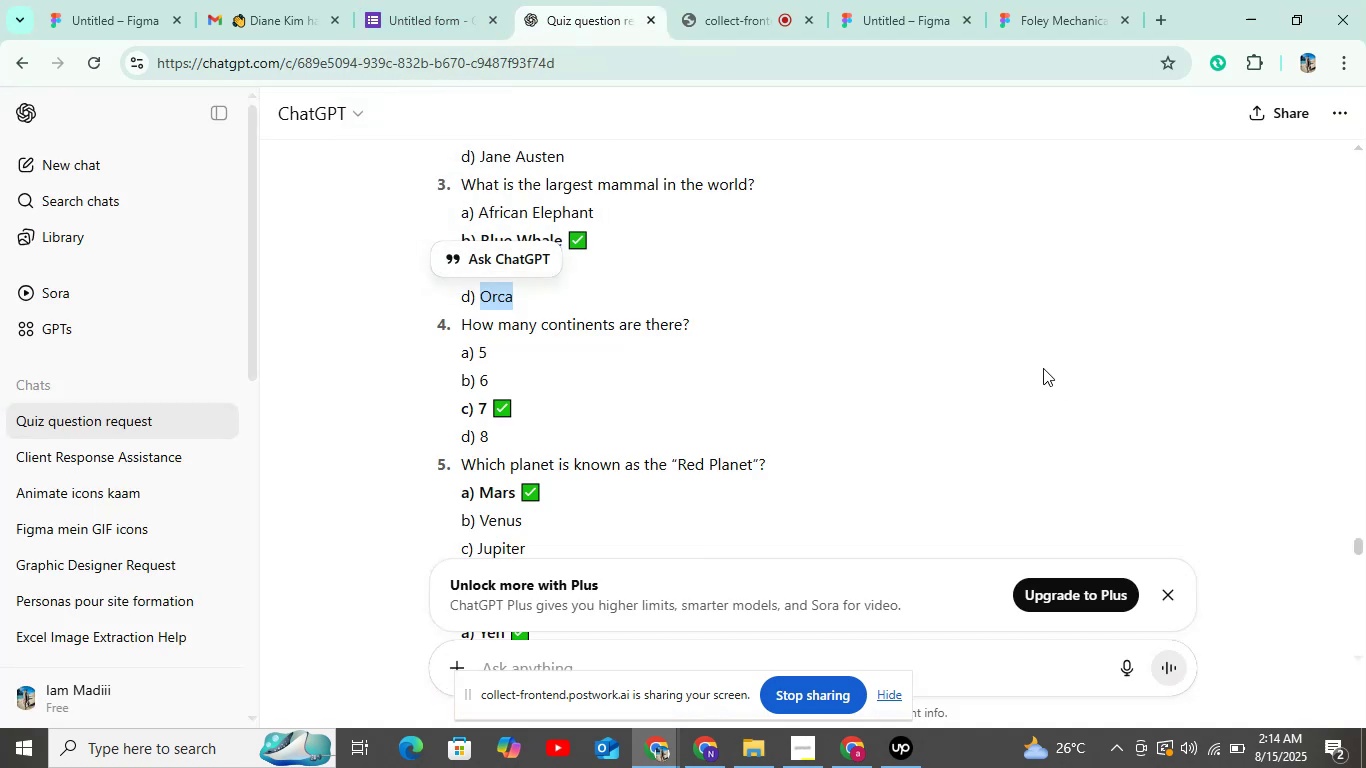 
left_click([1042, 368])
 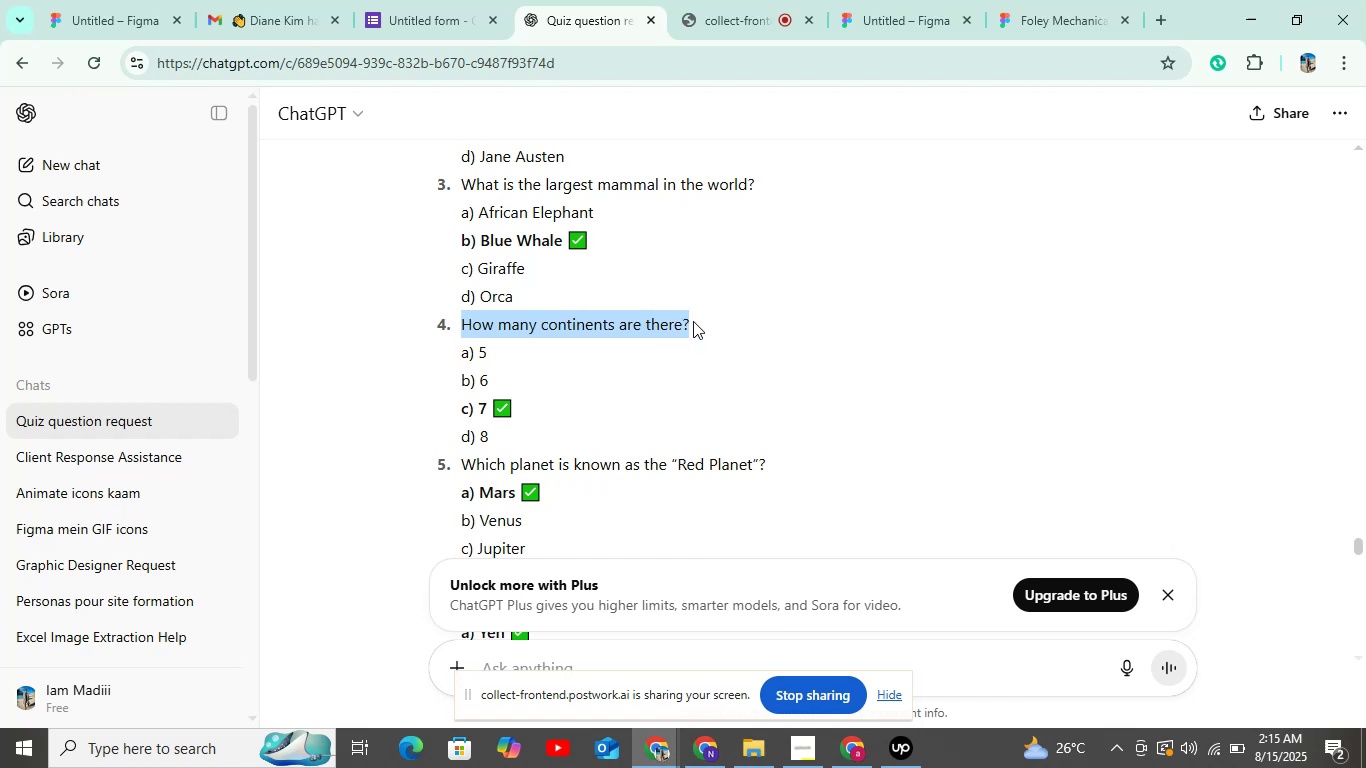 
key(Control+C)
 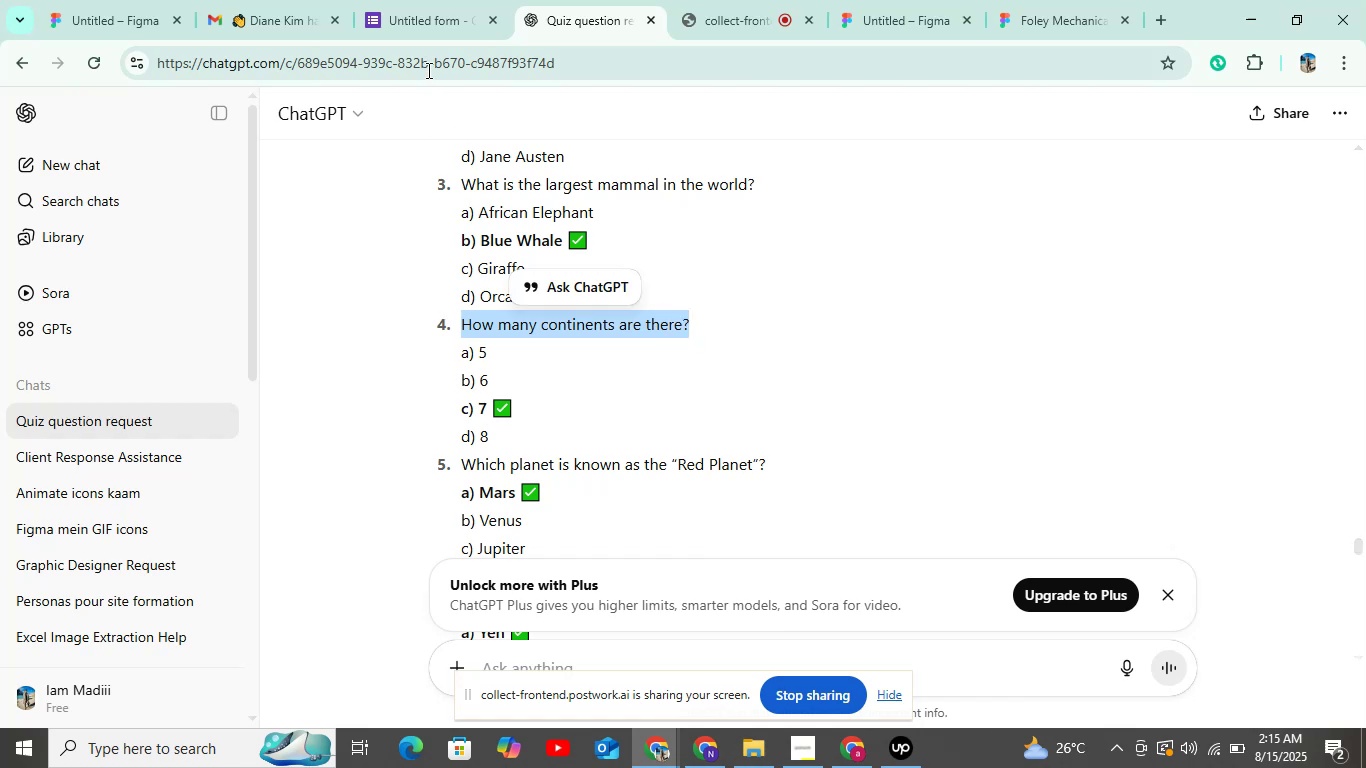 
left_click([433, 23])
 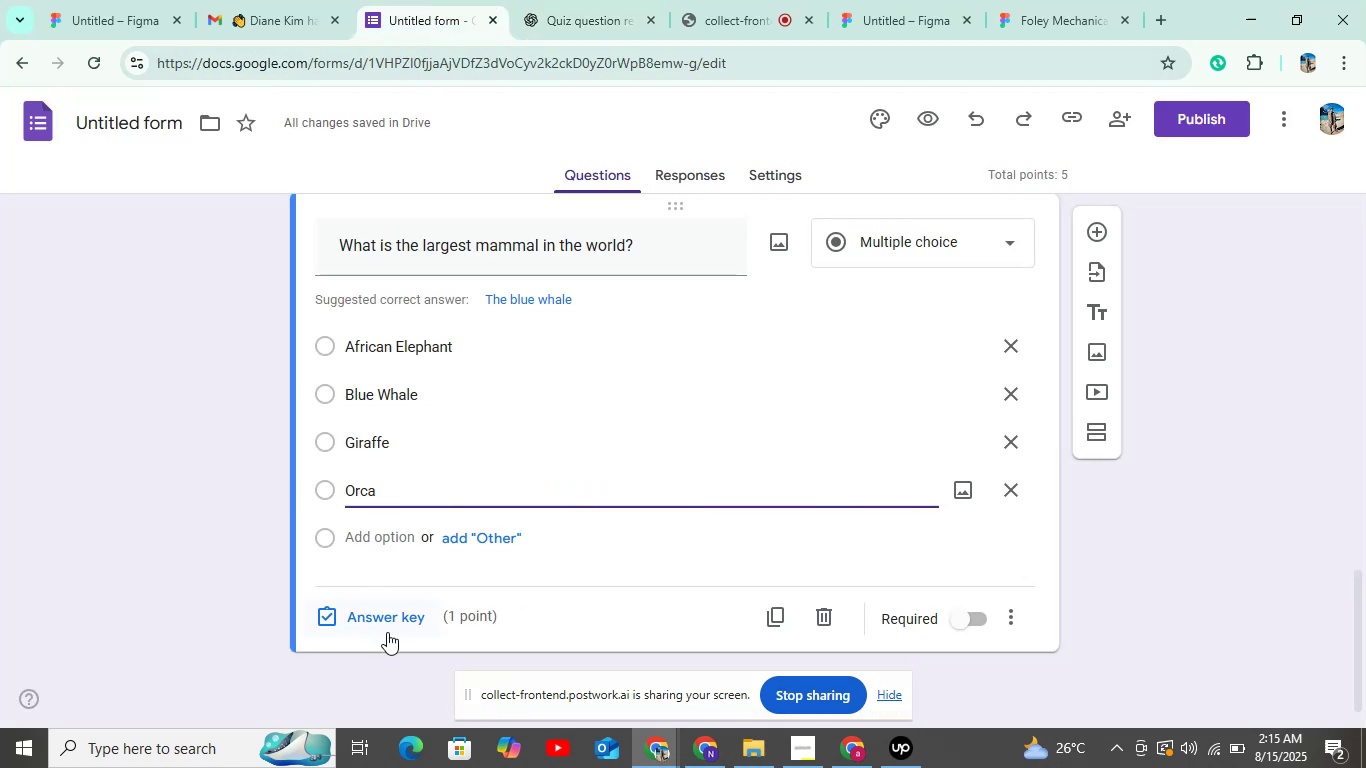 
left_click([391, 615])
 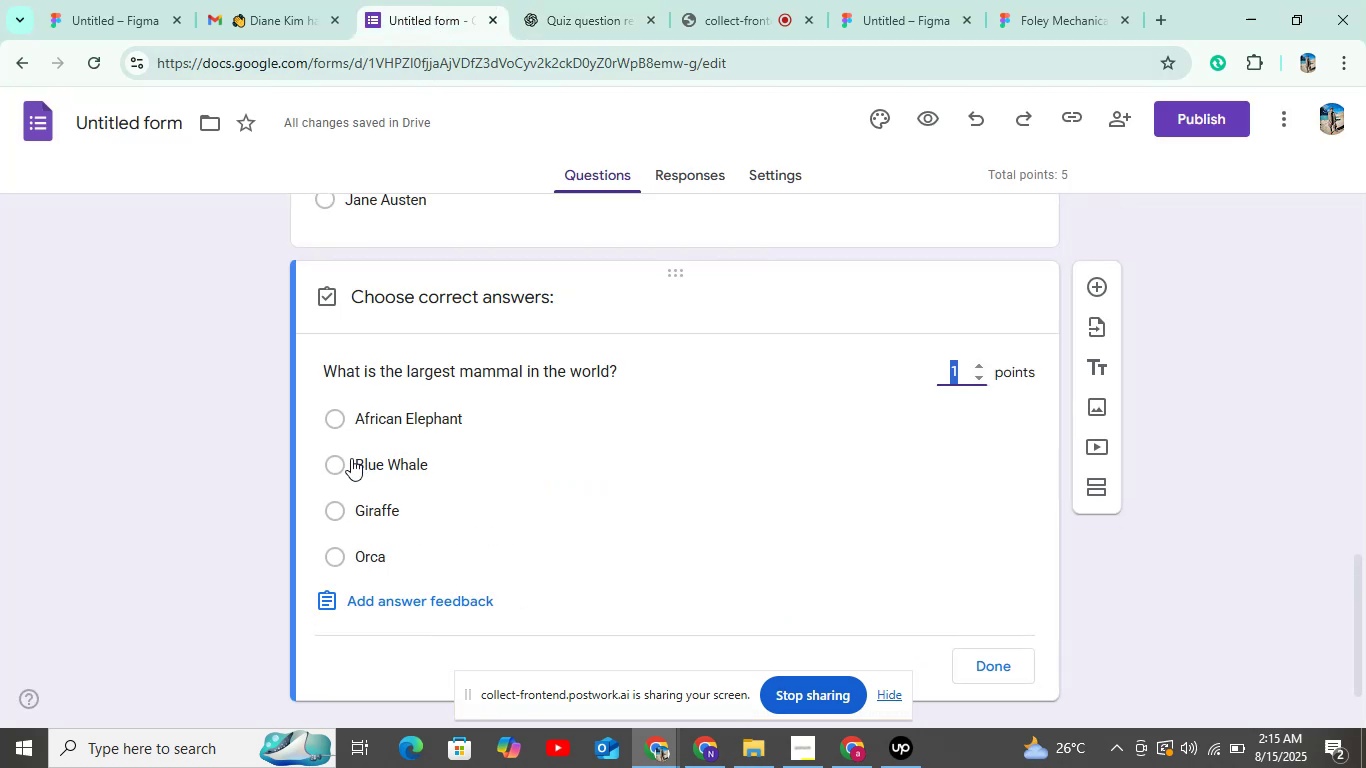 
left_click([339, 464])
 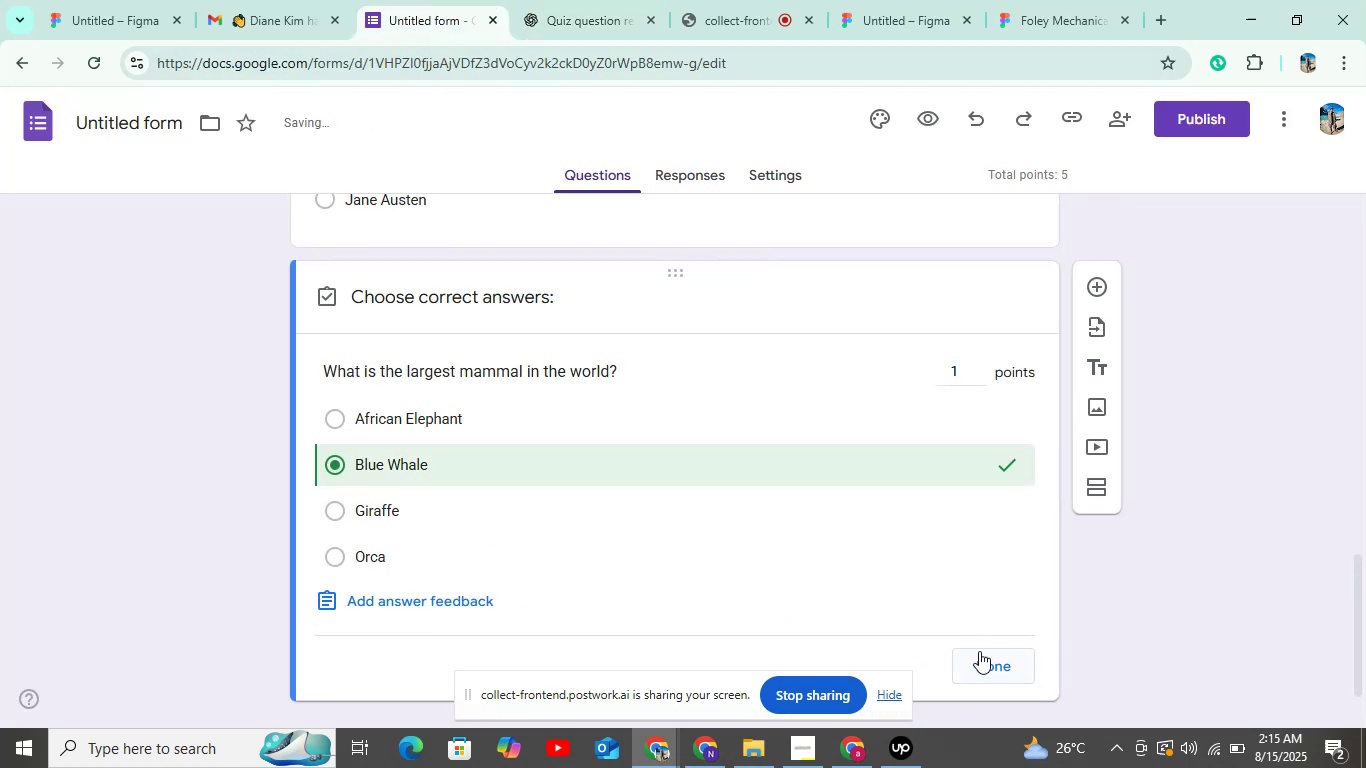 
left_click([991, 670])
 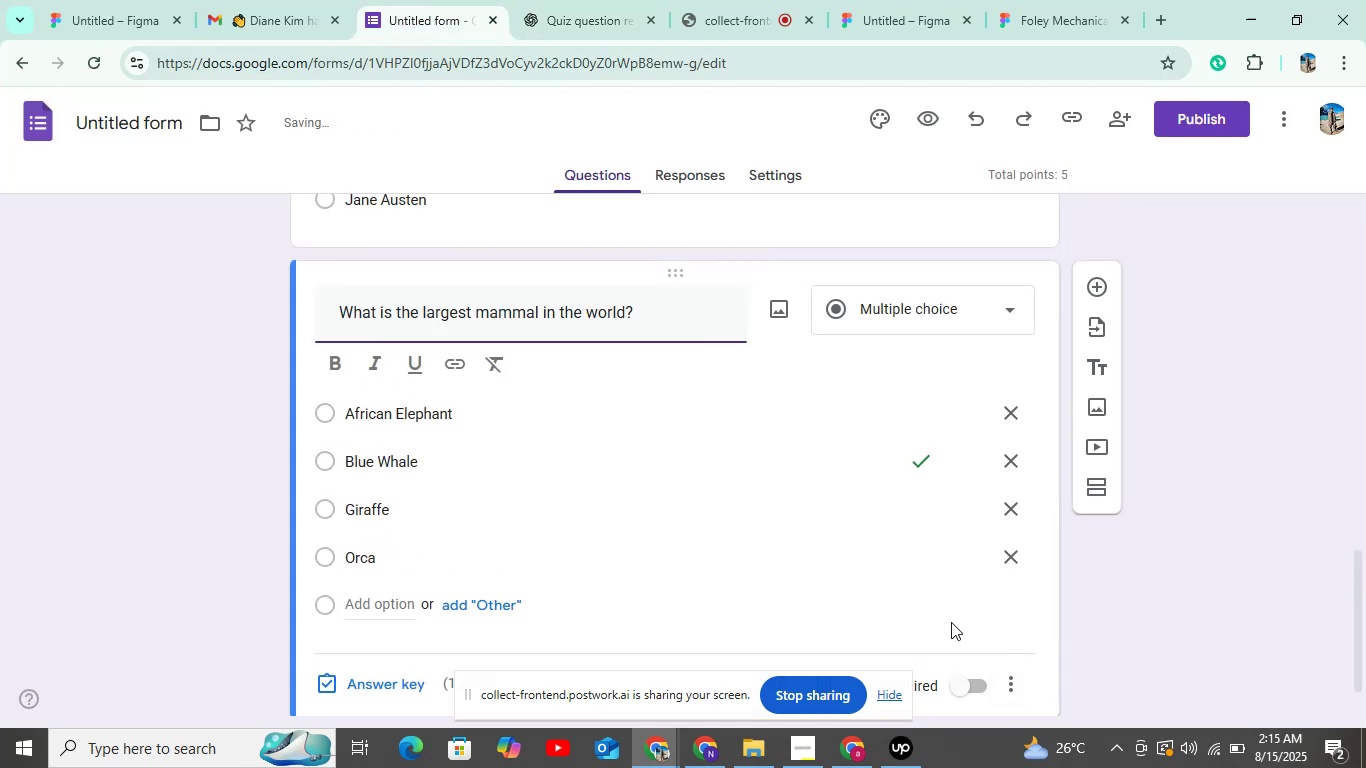 
scroll: coordinate [986, 622], scroll_direction: down, amount: 3.0
 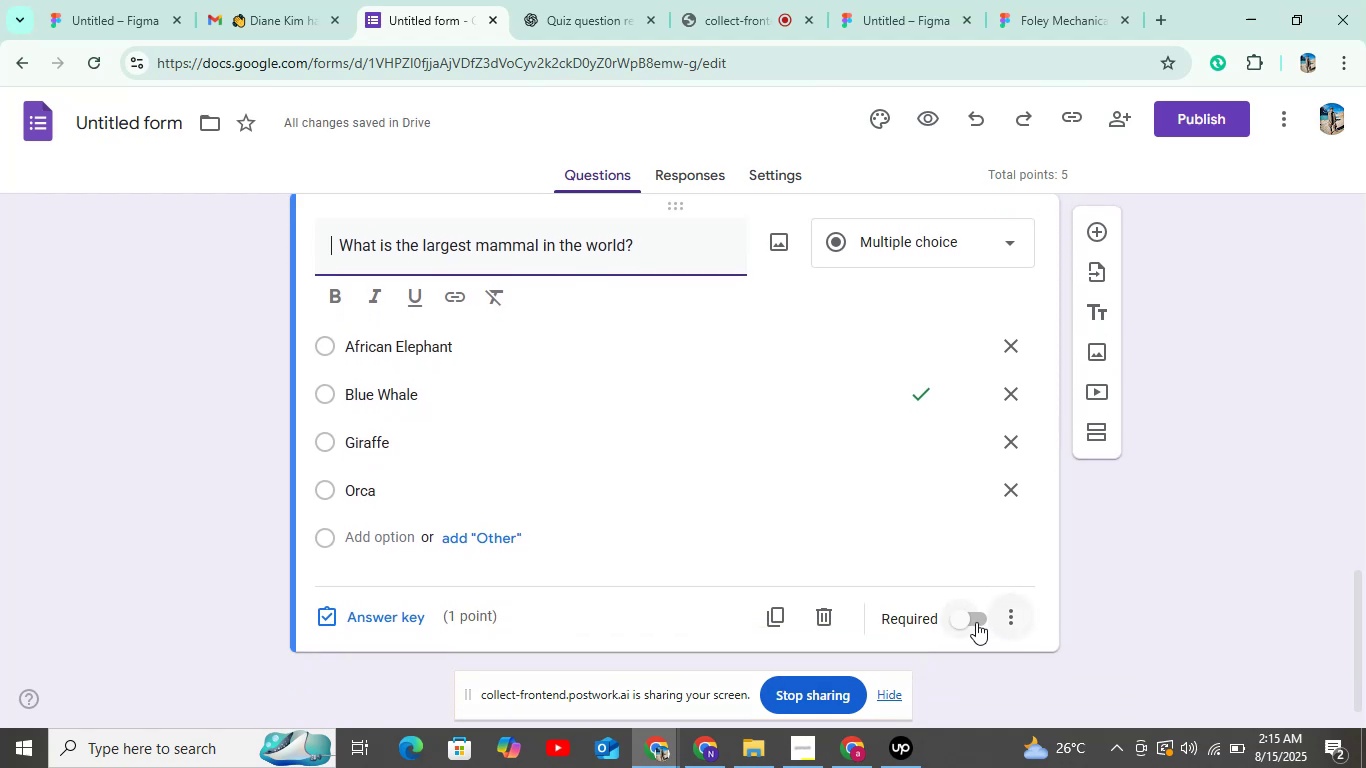 
left_click([976, 622])
 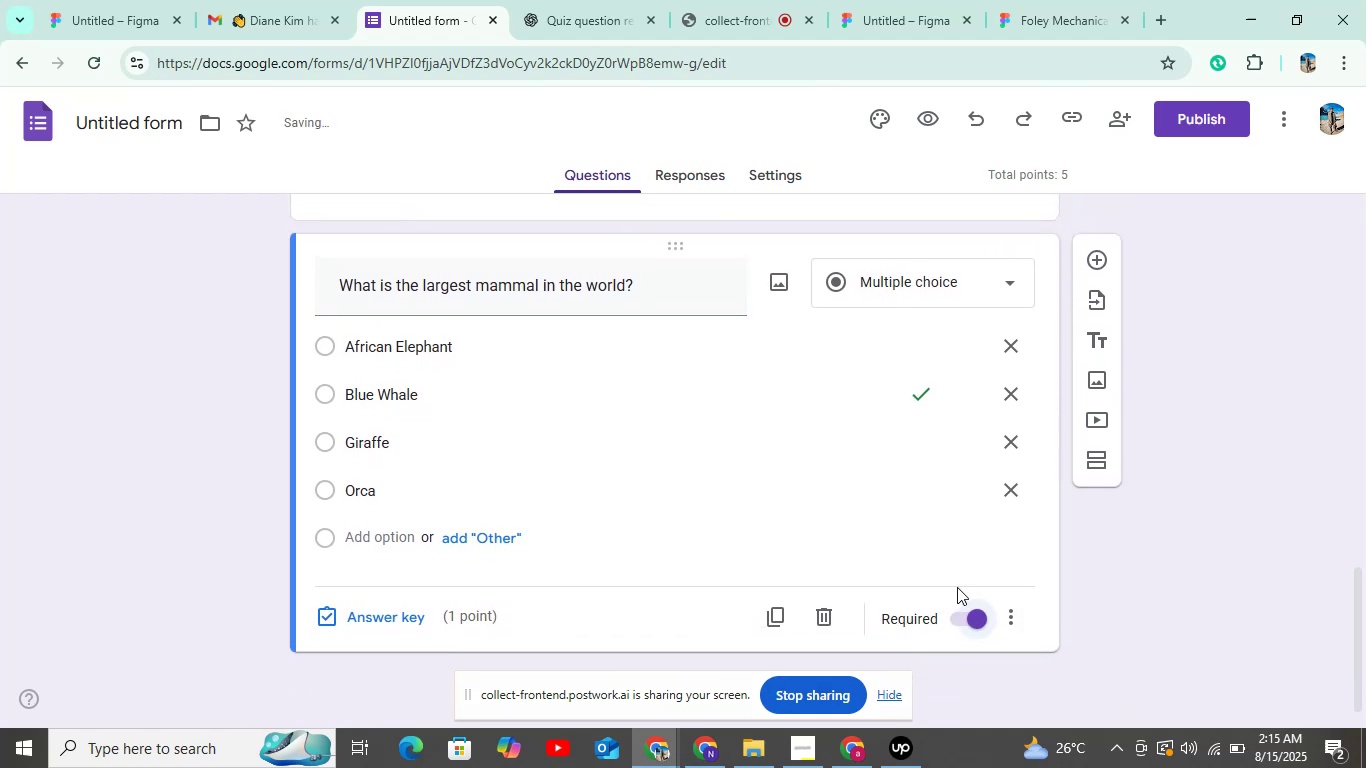 
scroll: coordinate [954, 583], scroll_direction: down, amount: 5.0
 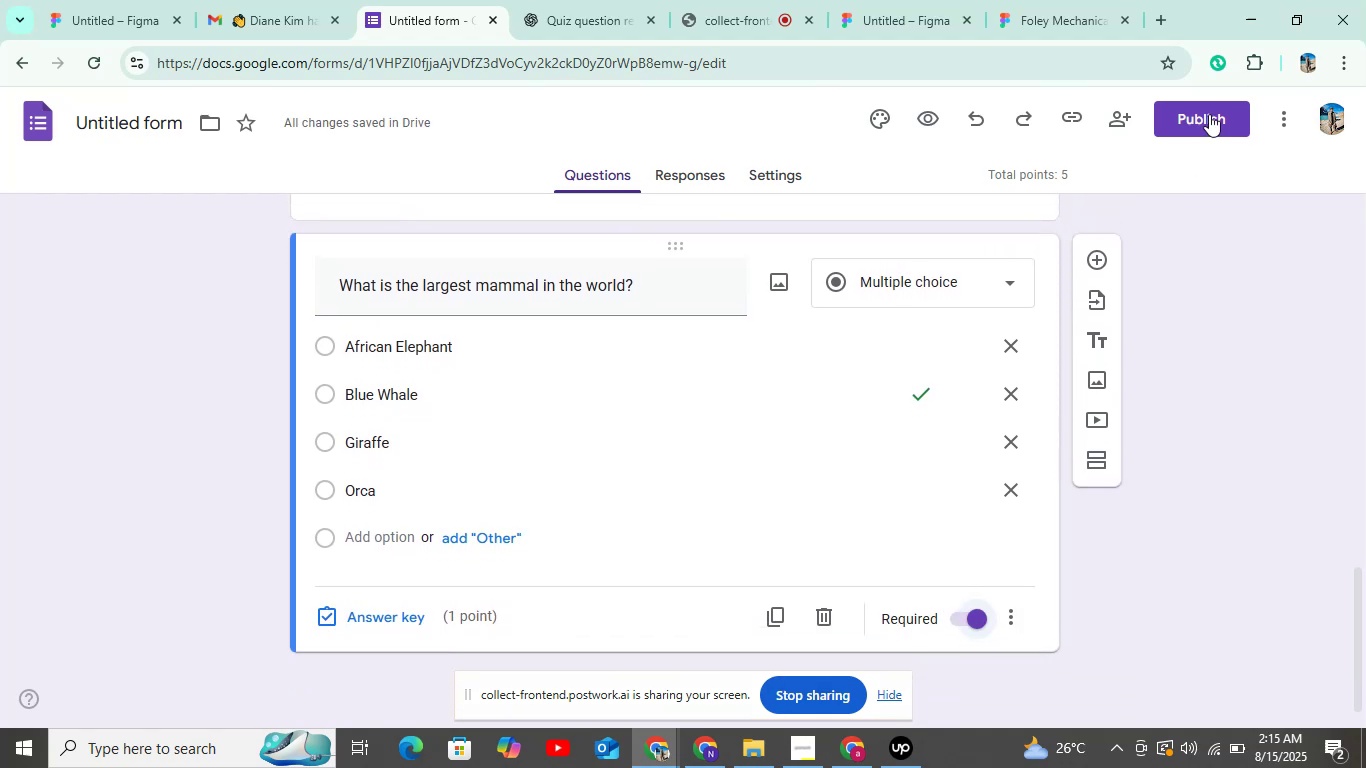 
left_click([1205, 113])
 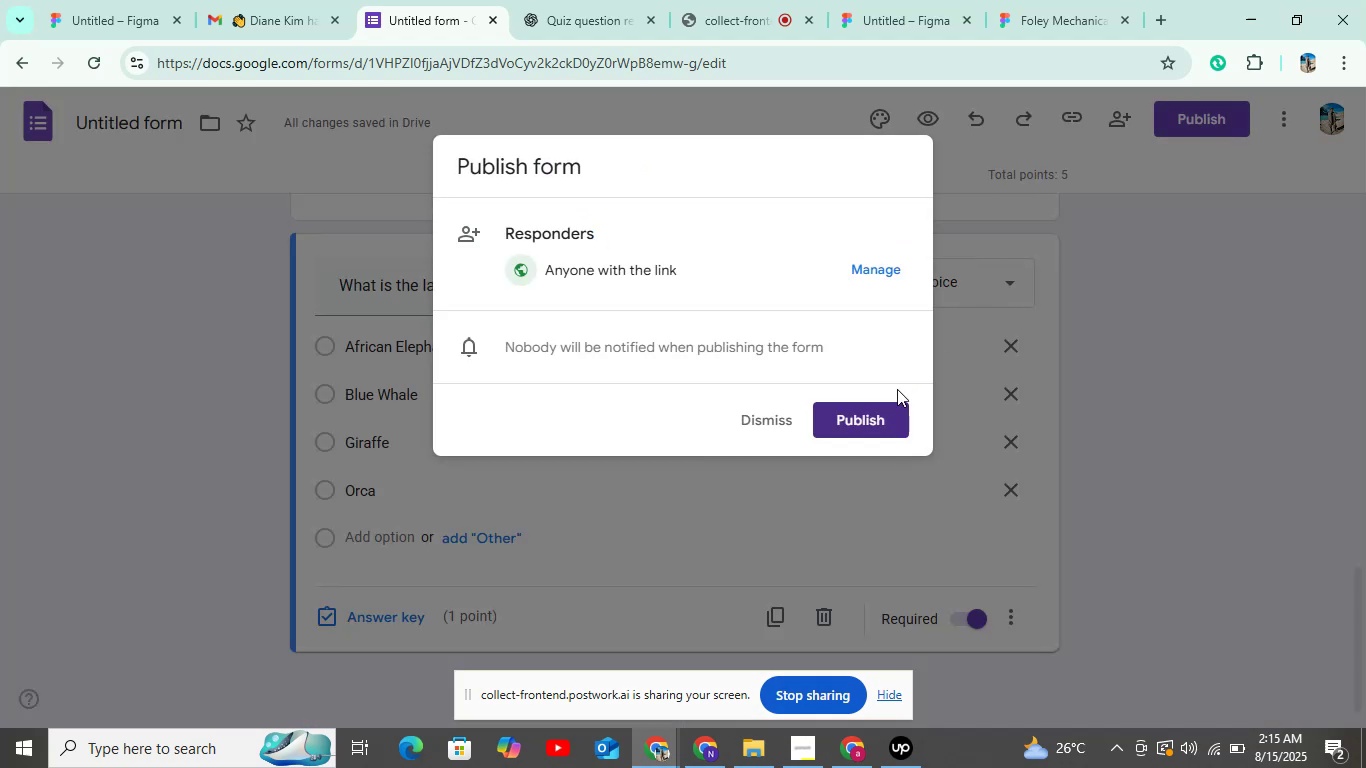 
left_click([893, 406])
 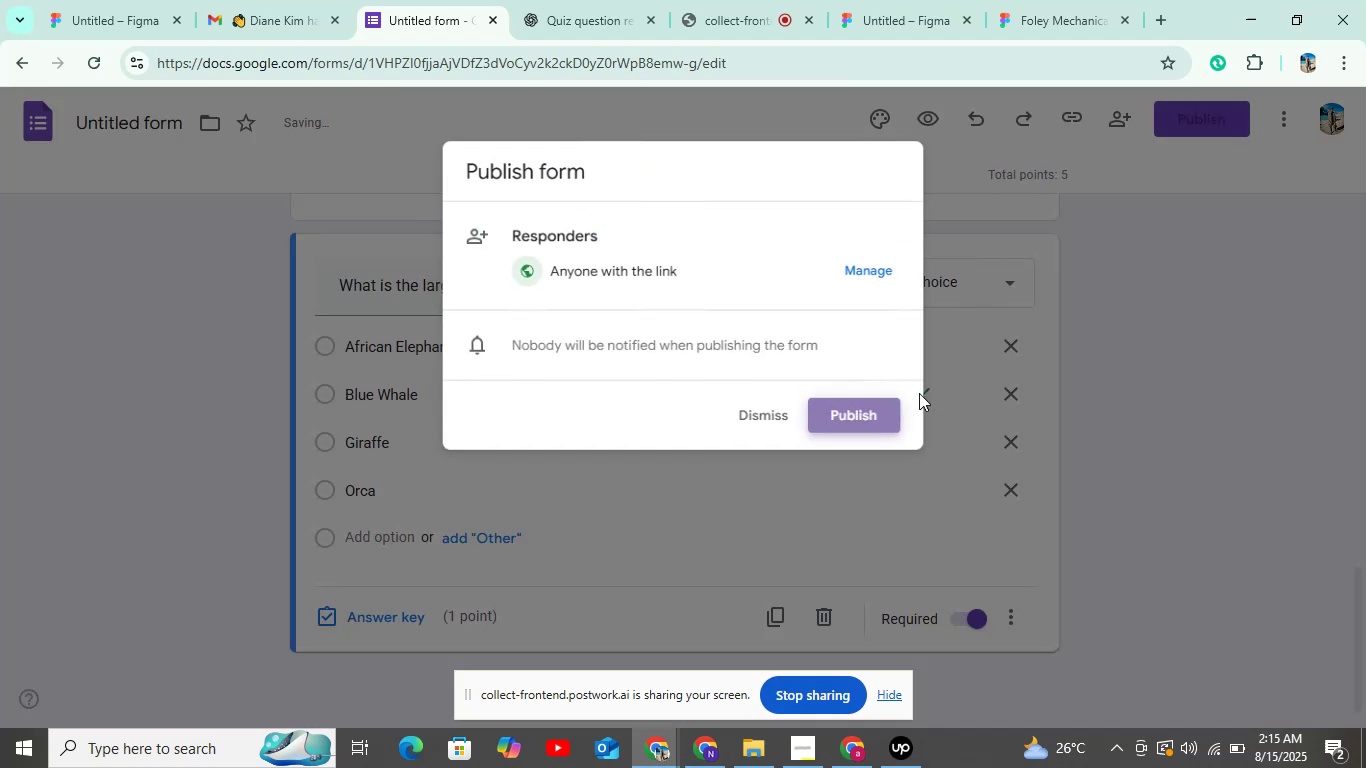 
mouse_move([1152, 365])
 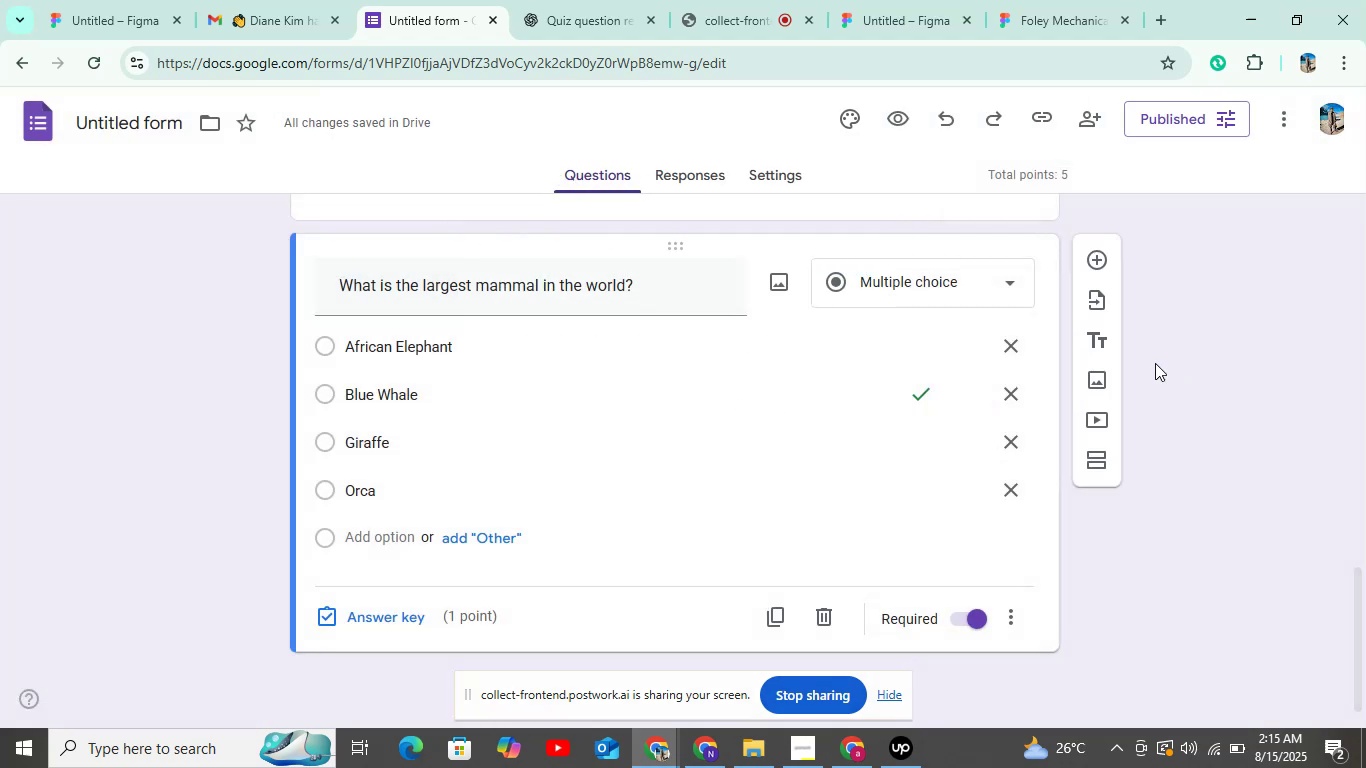 
scroll: coordinate [1131, 392], scroll_direction: down, amount: 5.0
 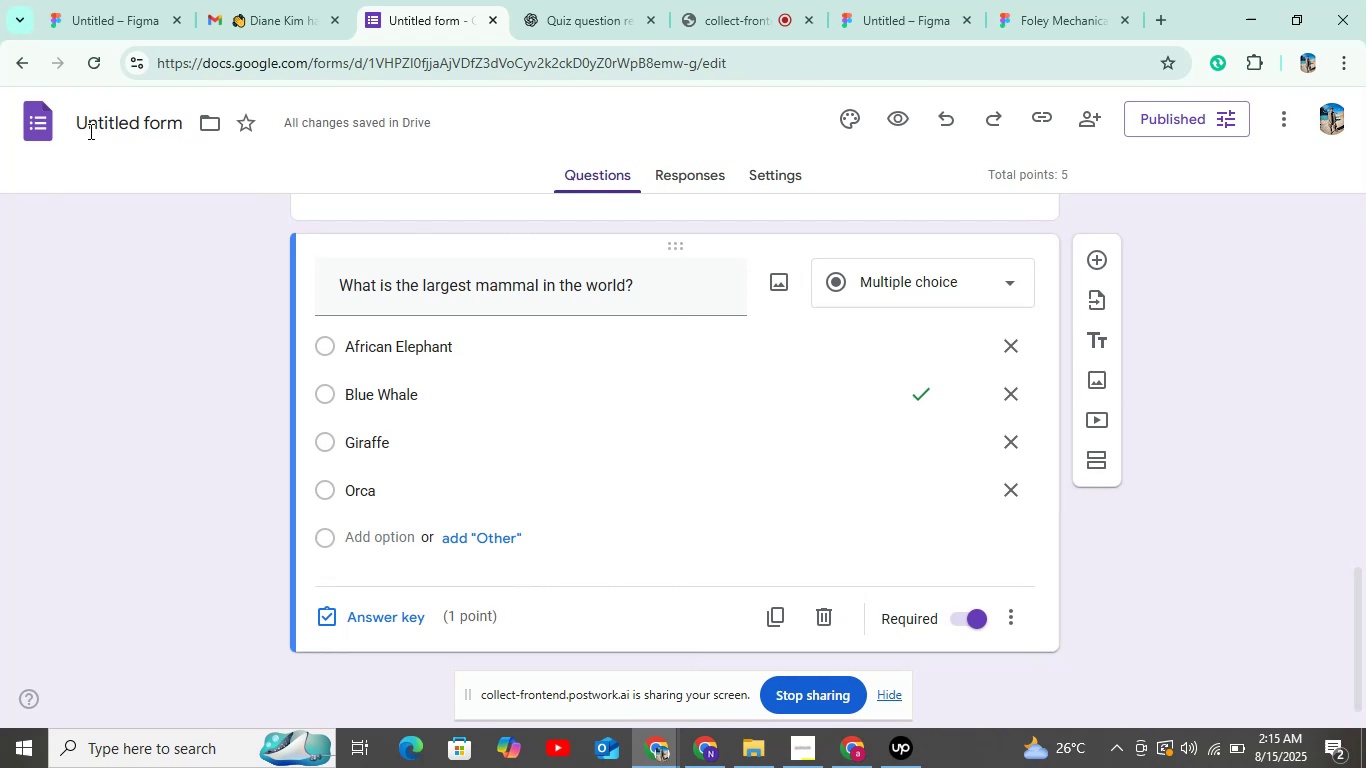 
left_click([53, 125])
 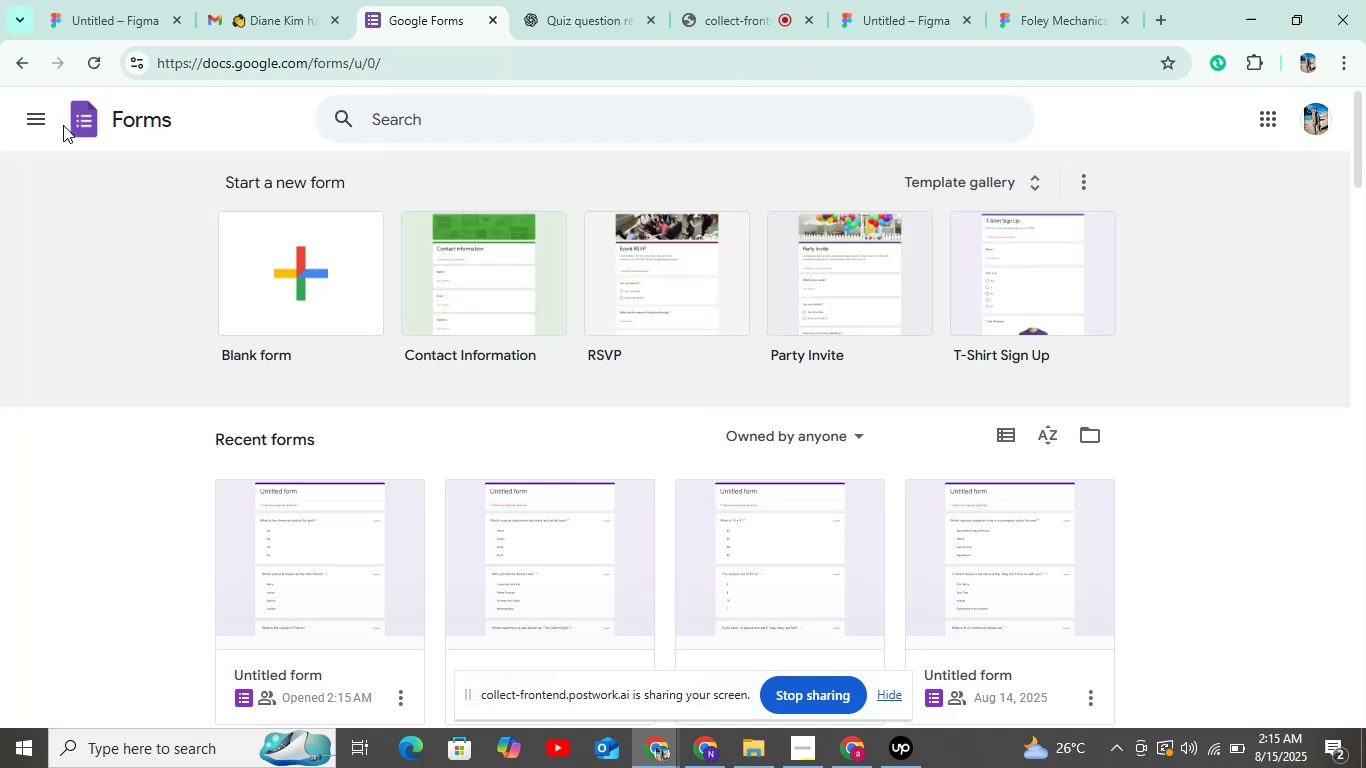 
wait(13.66)
 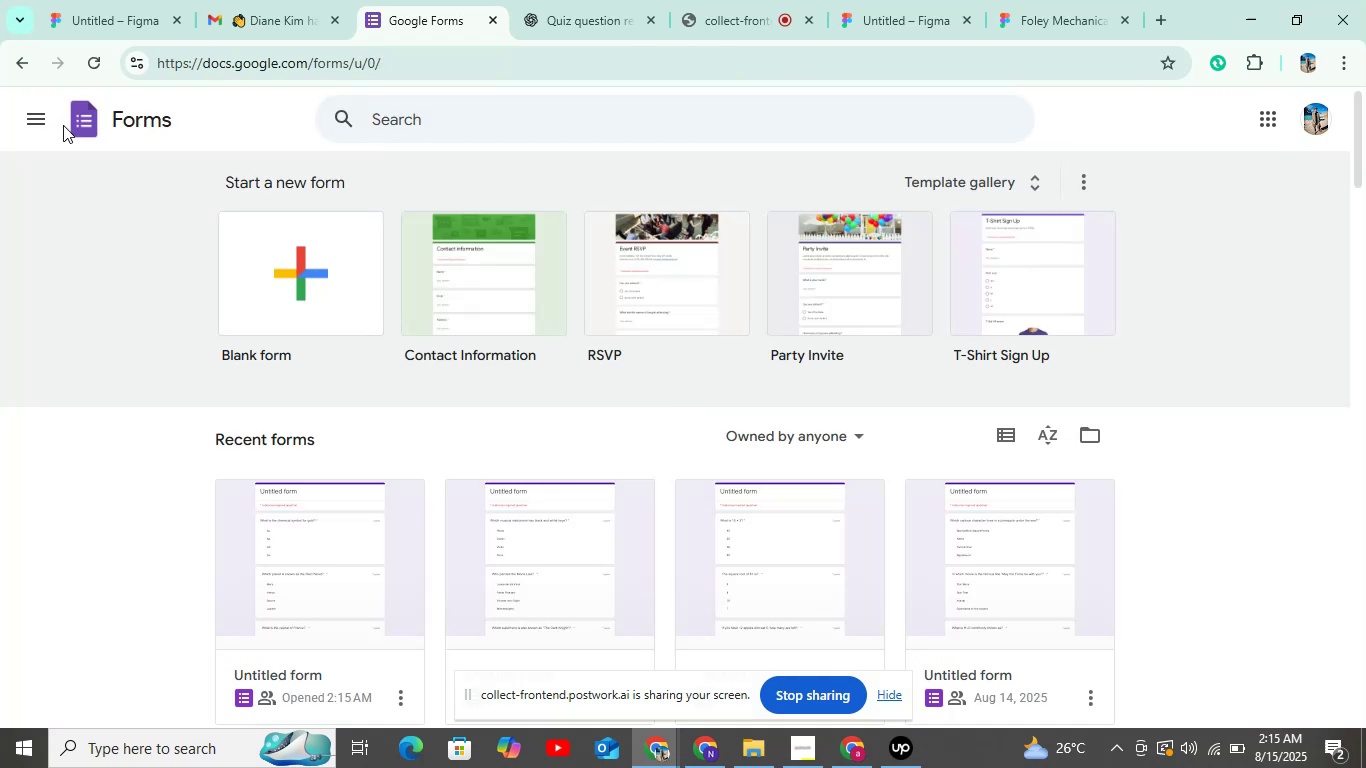 
left_click([312, 282])
 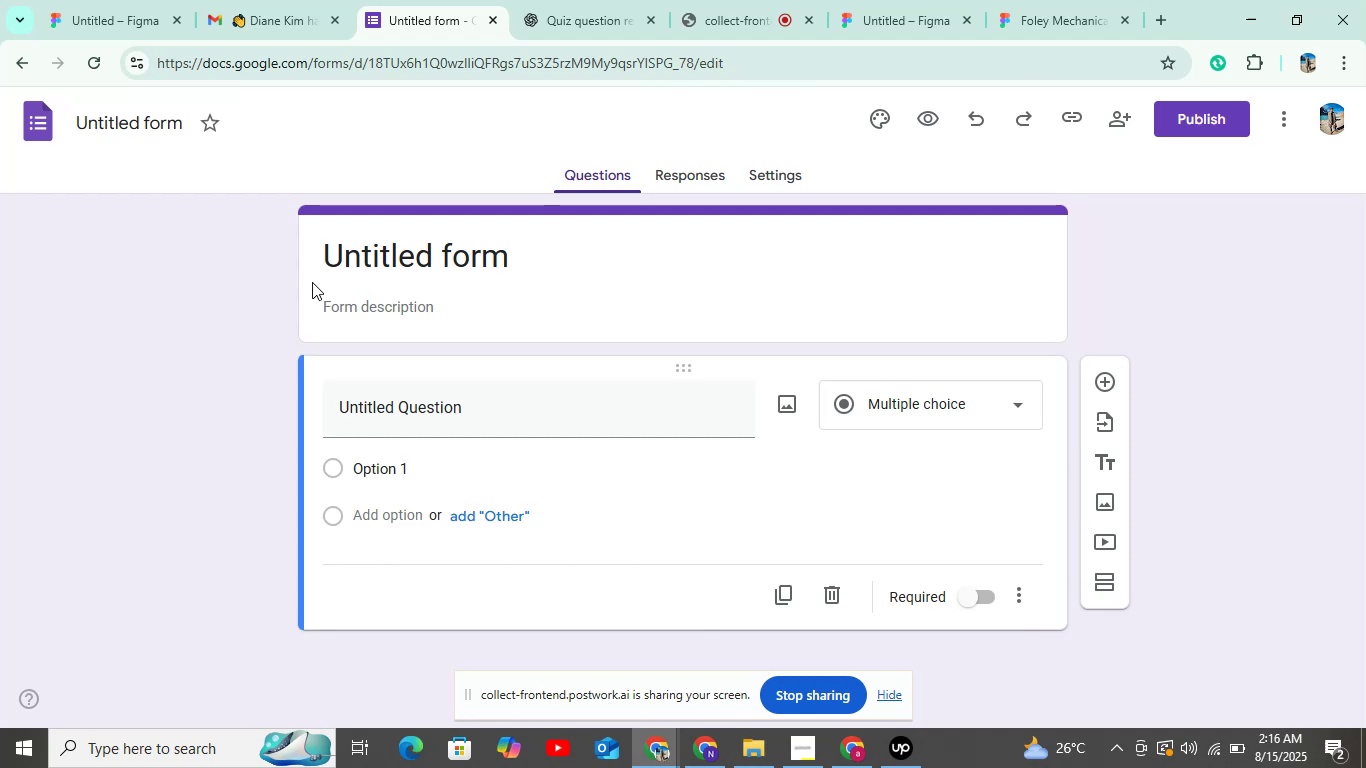 
wait(30.27)
 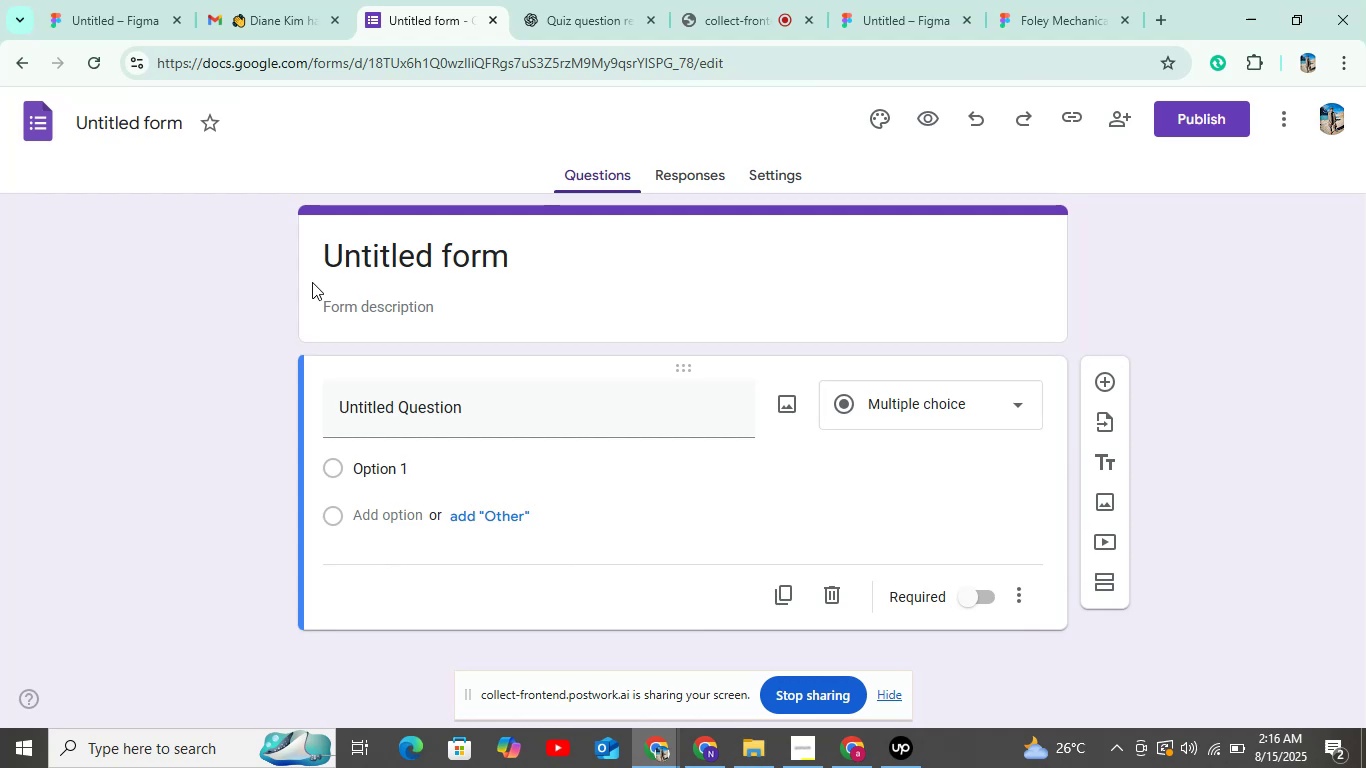 
left_click([762, 165])
 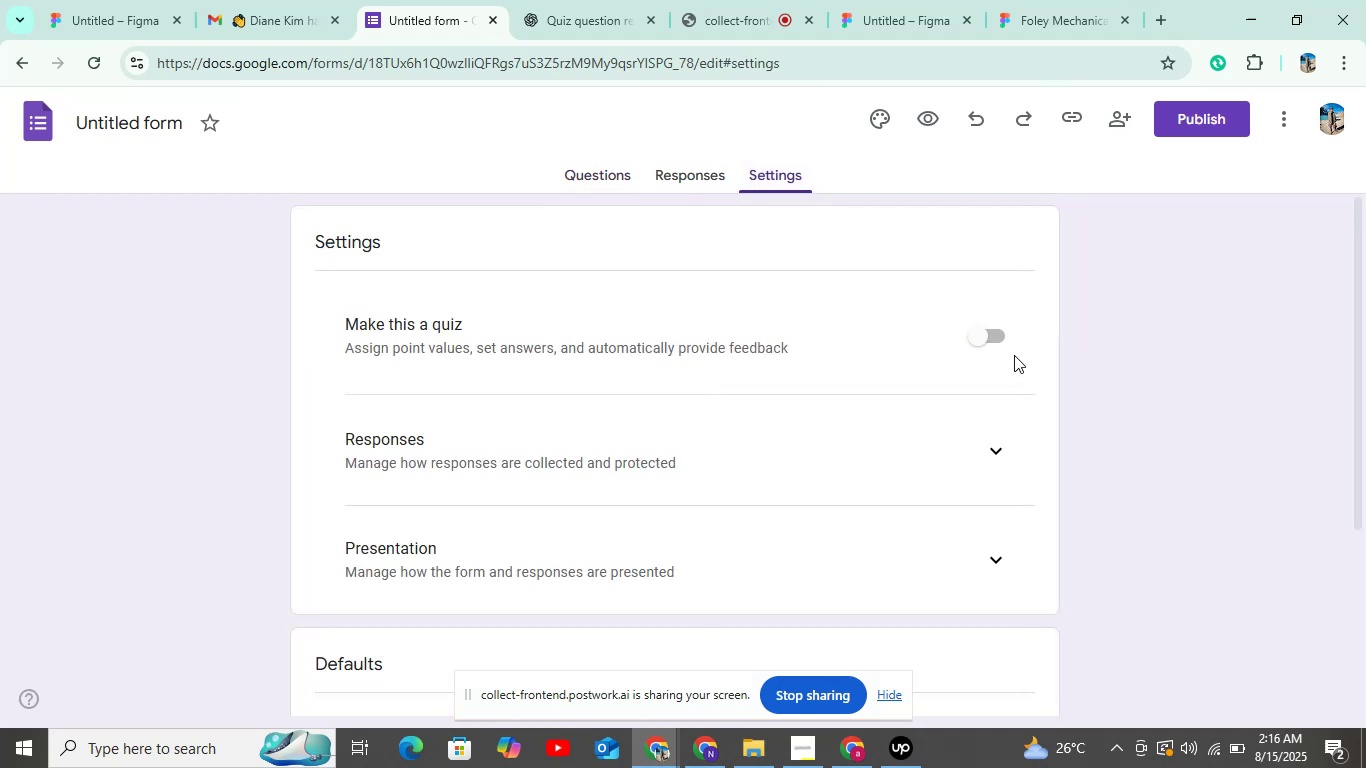 
left_click([976, 336])
 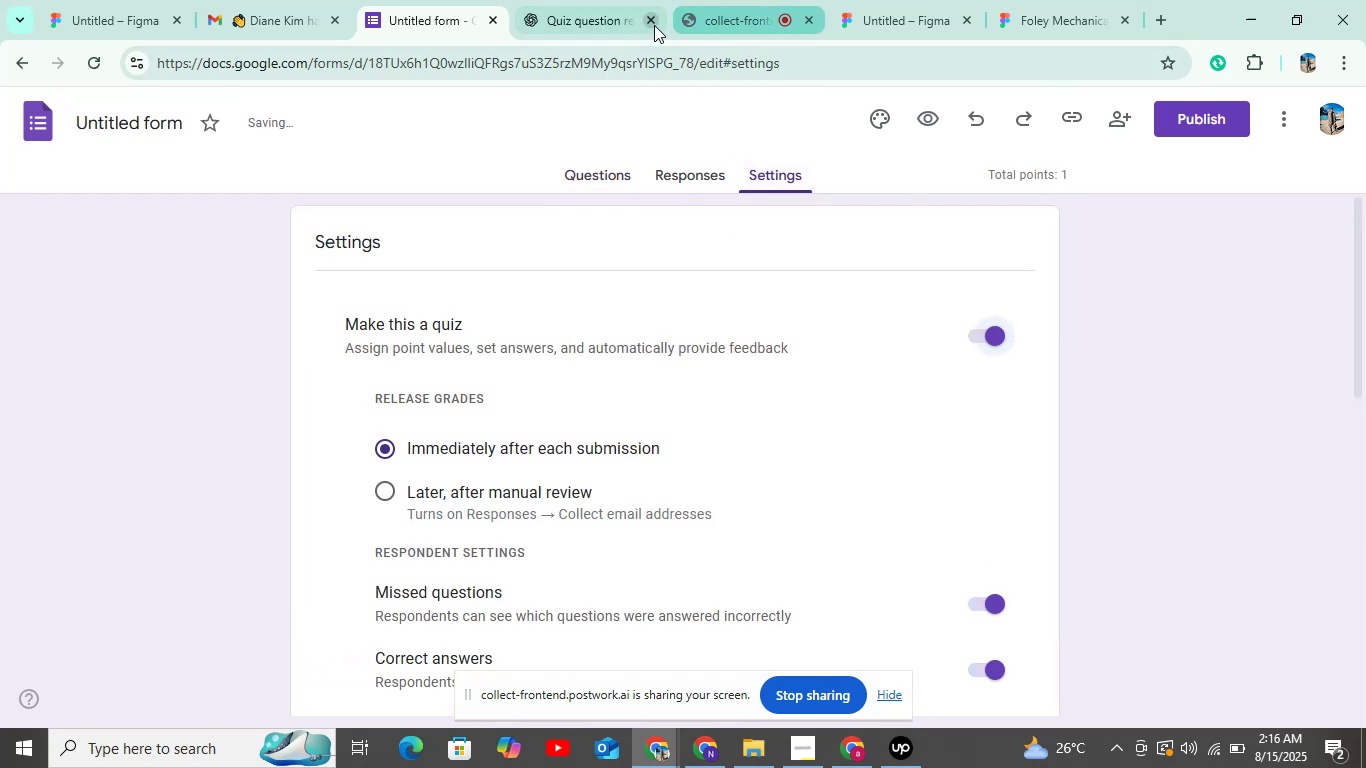 
left_click([598, 15])
 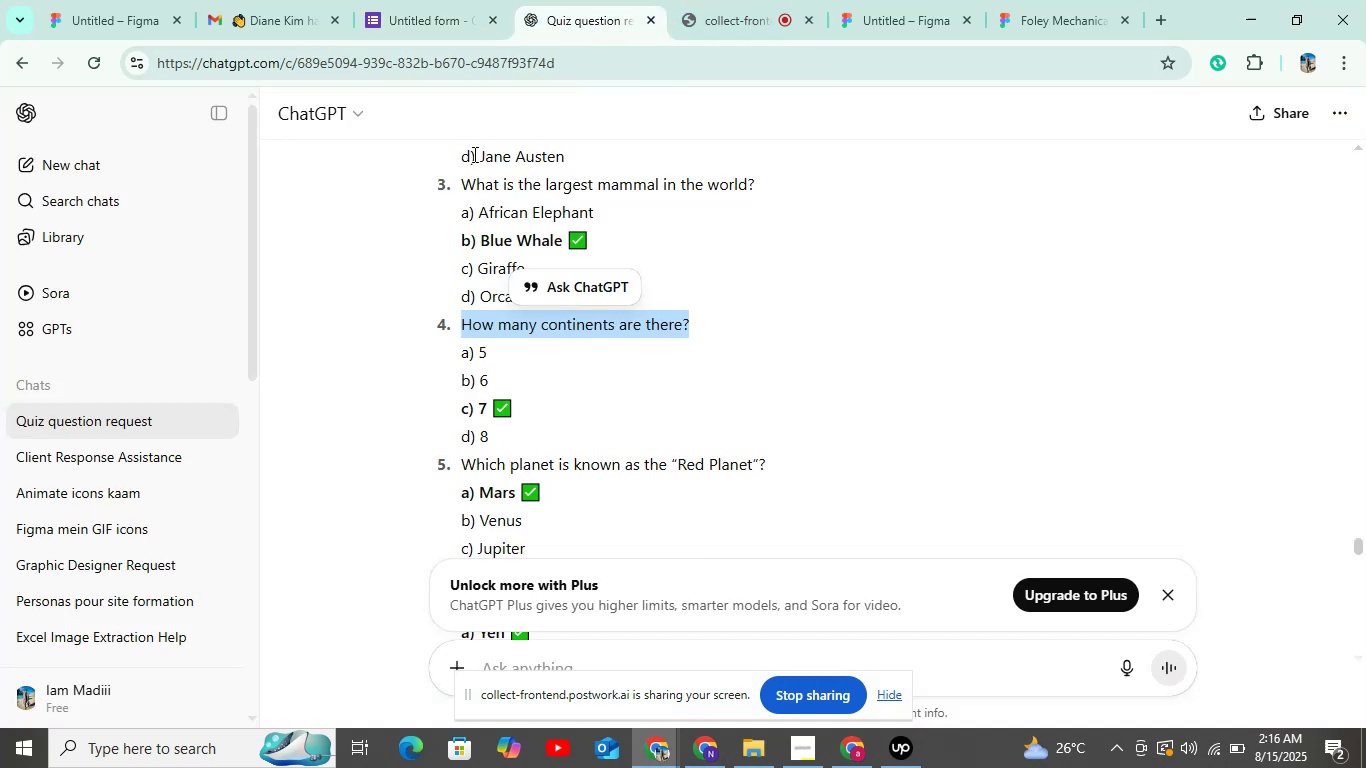 
left_click([437, 26])
 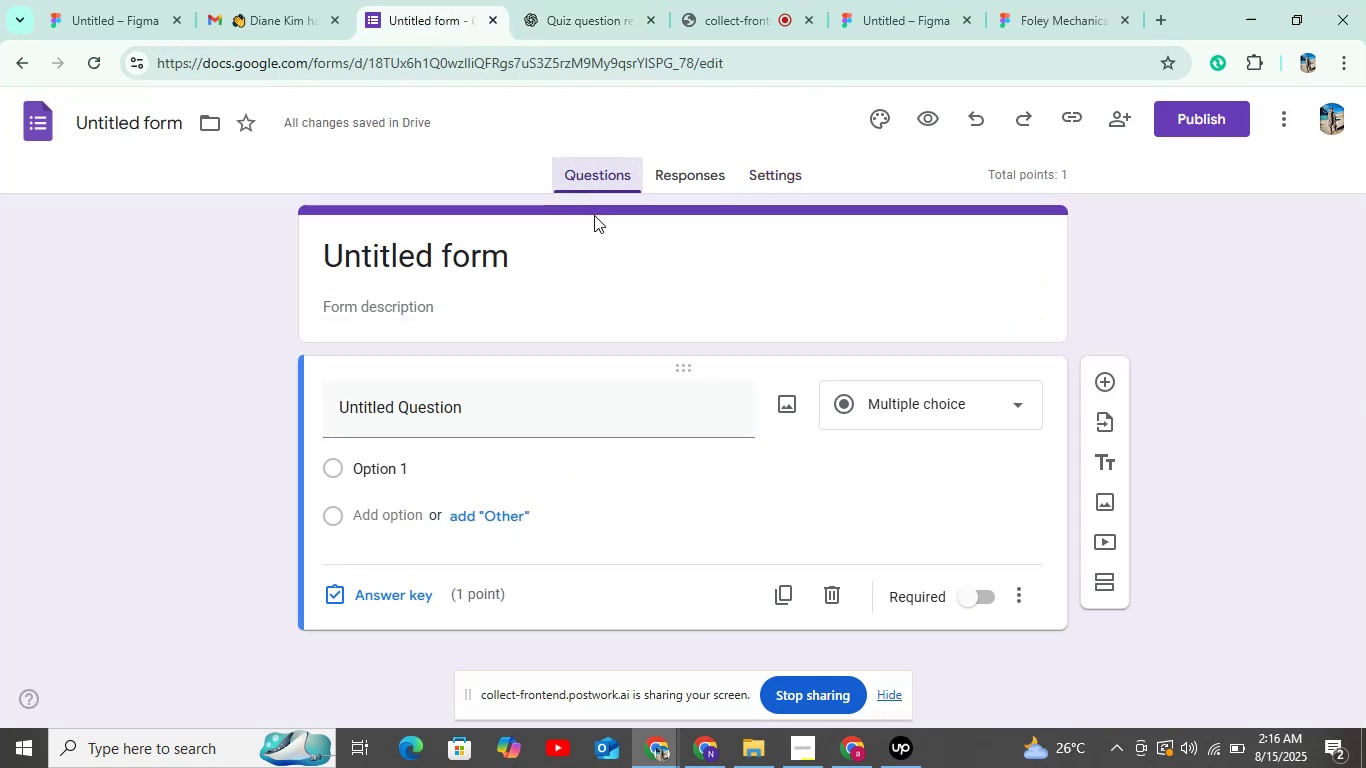 
left_click([530, 412])
 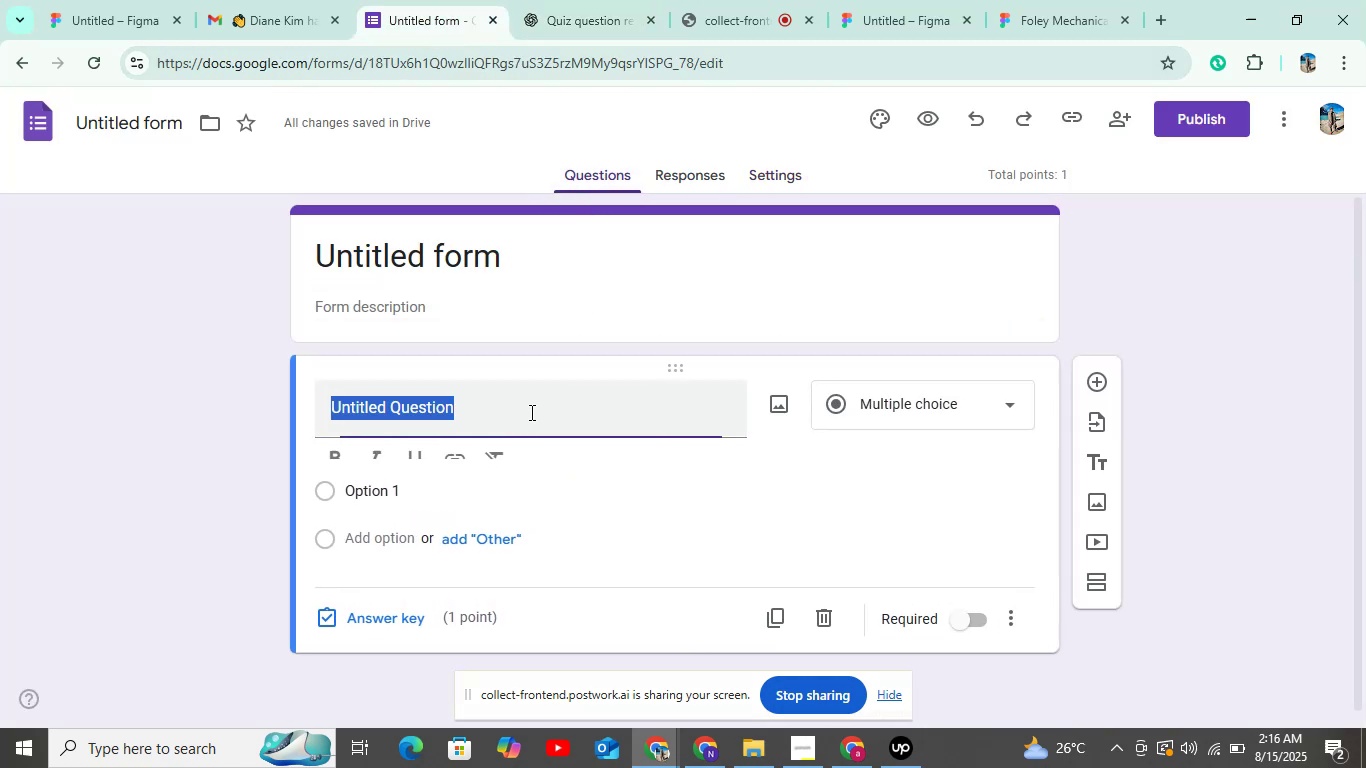 
key(Control+V)
 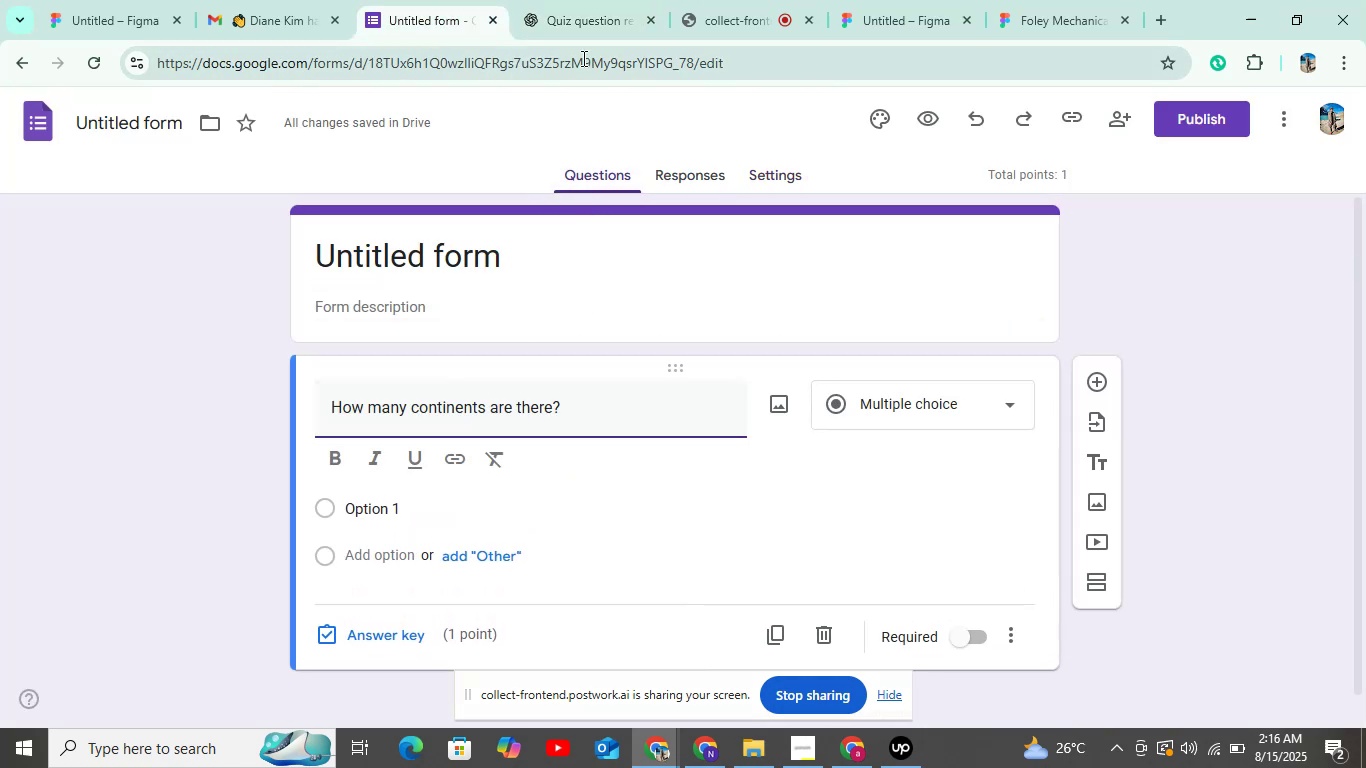 
left_click([578, 17])
 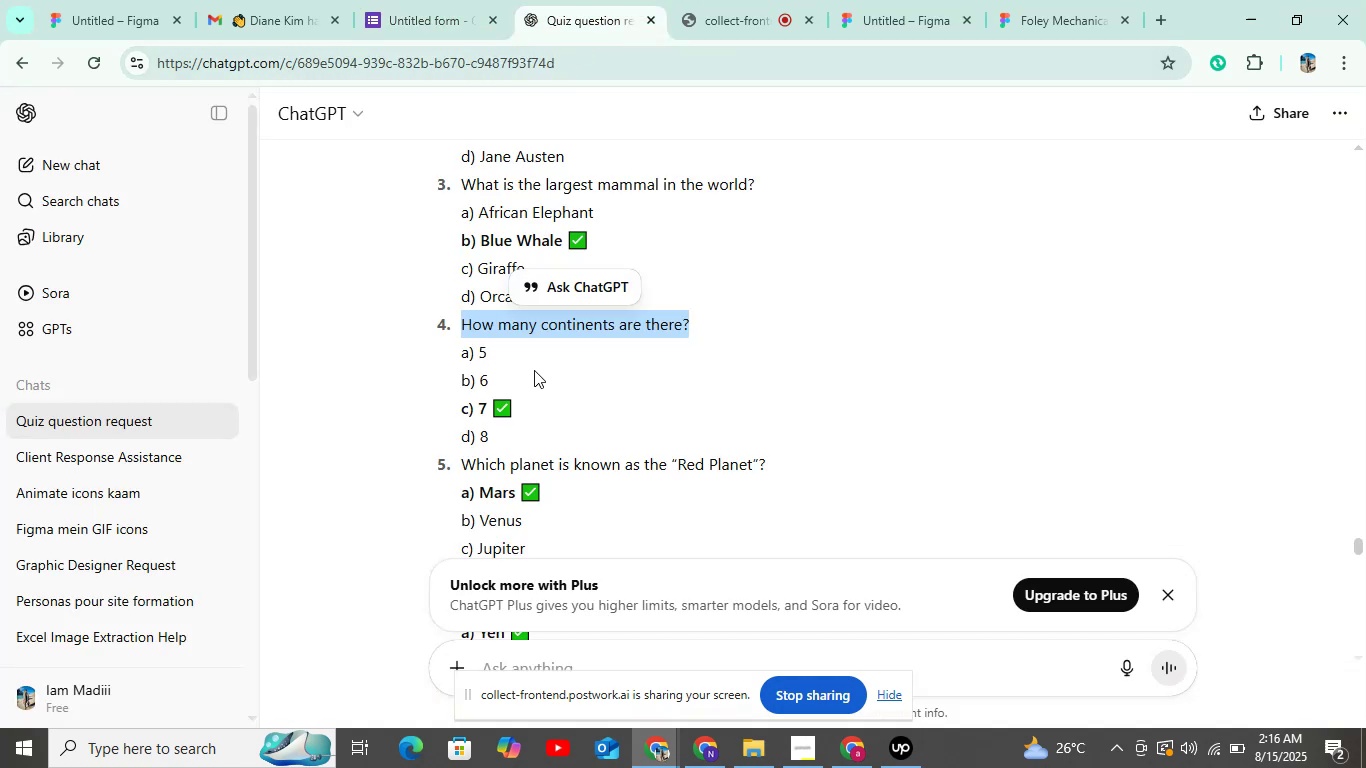 
left_click([434, 29])
 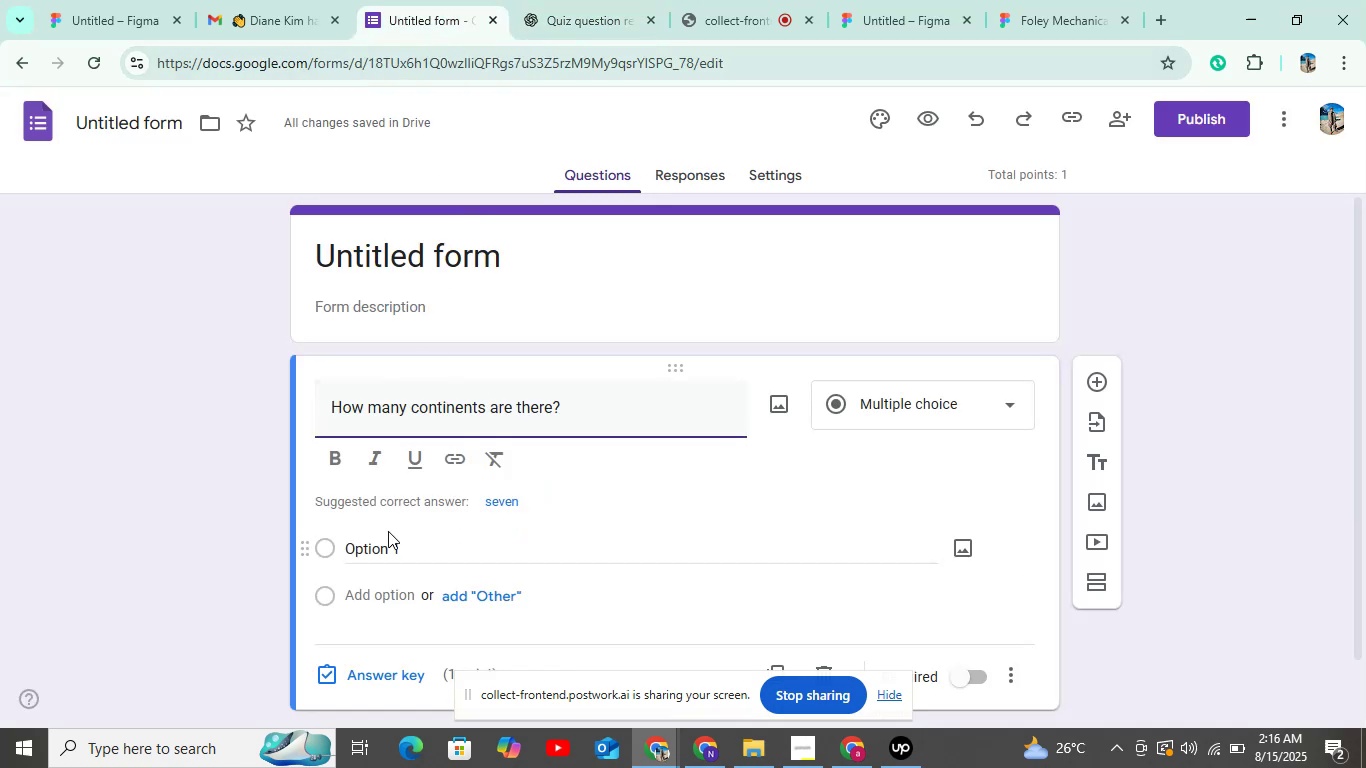 
left_click([386, 547])
 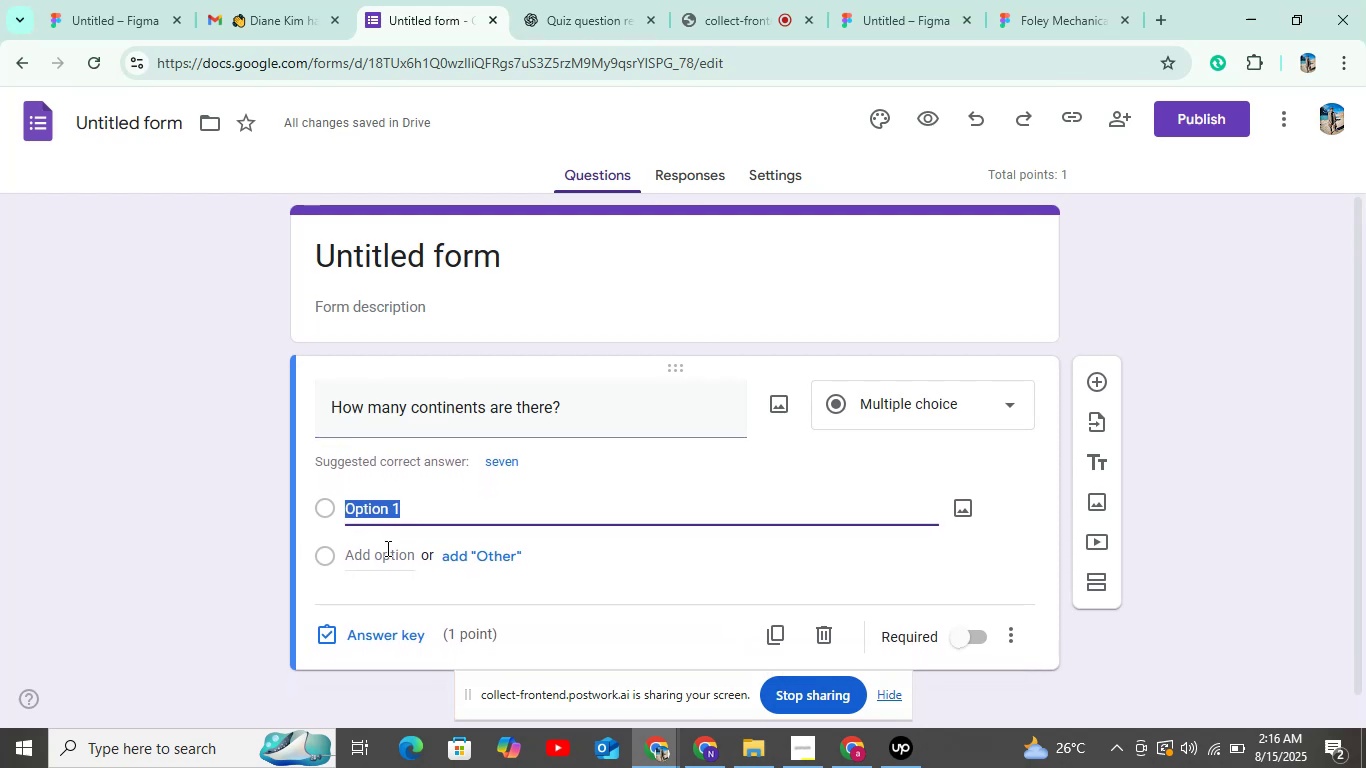 
key(5)
 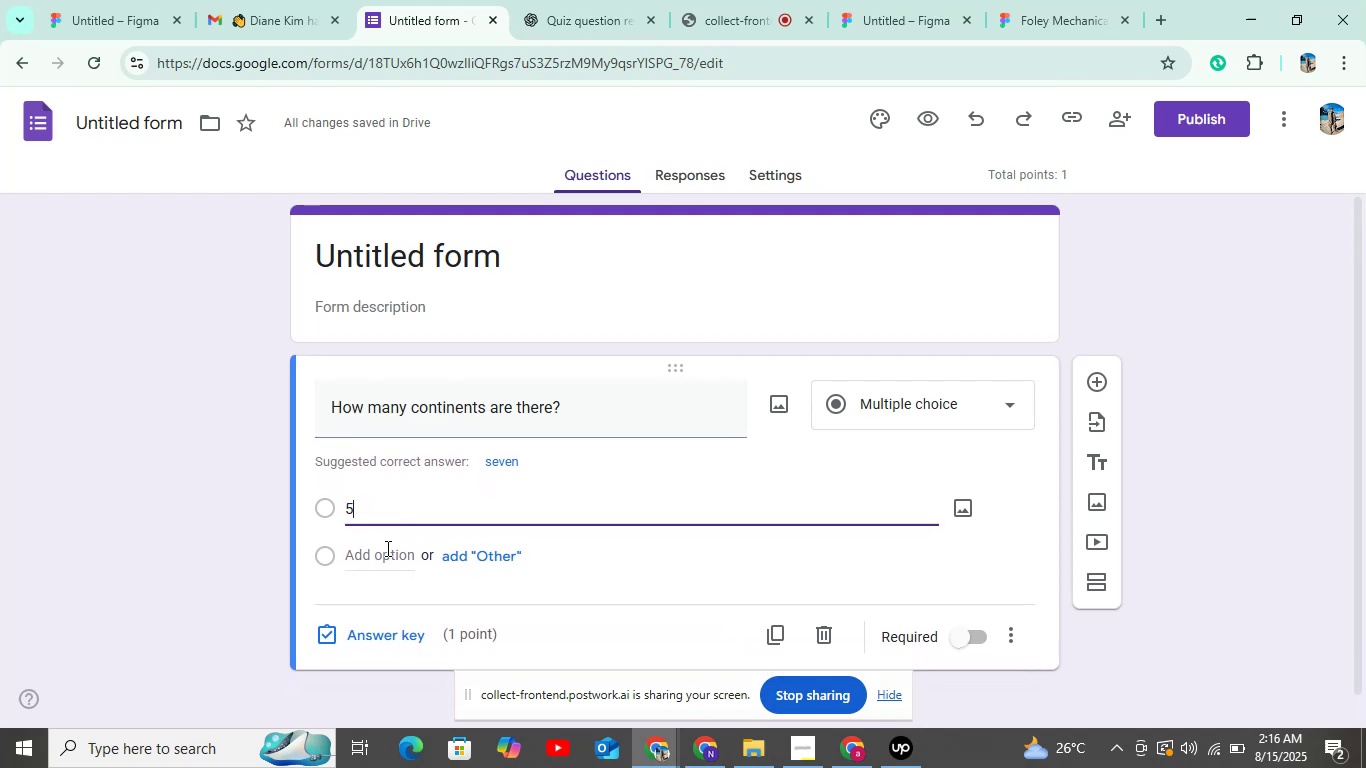 
key(ArrowDown)
 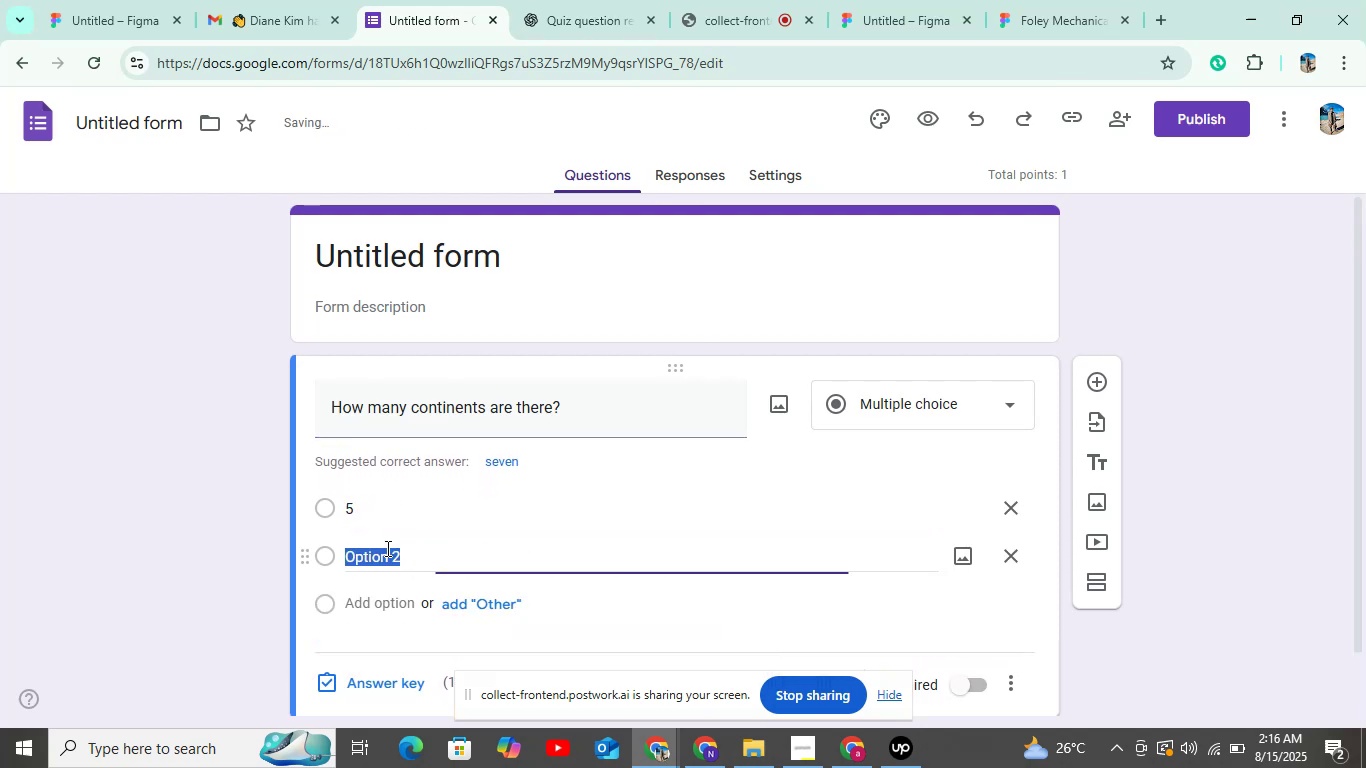 
key(6)
 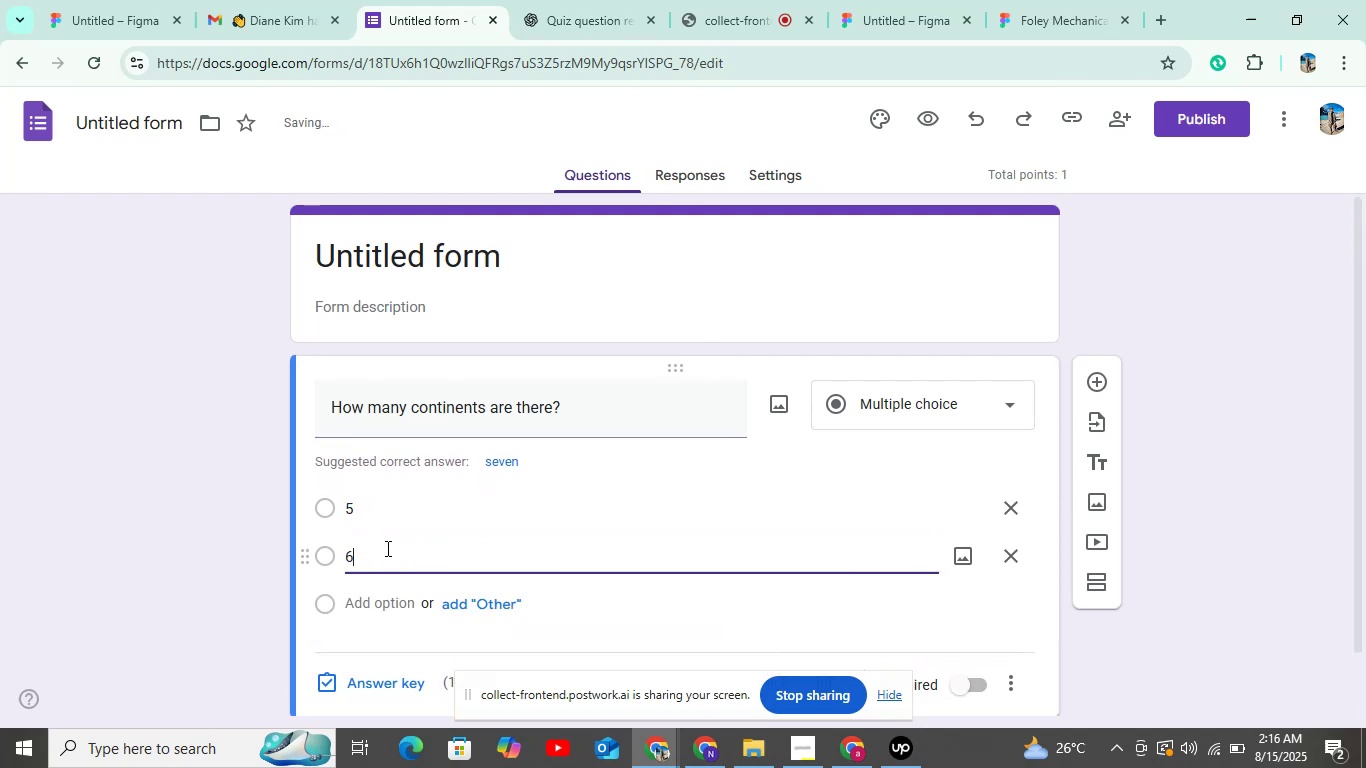 
key(ArrowDown)
 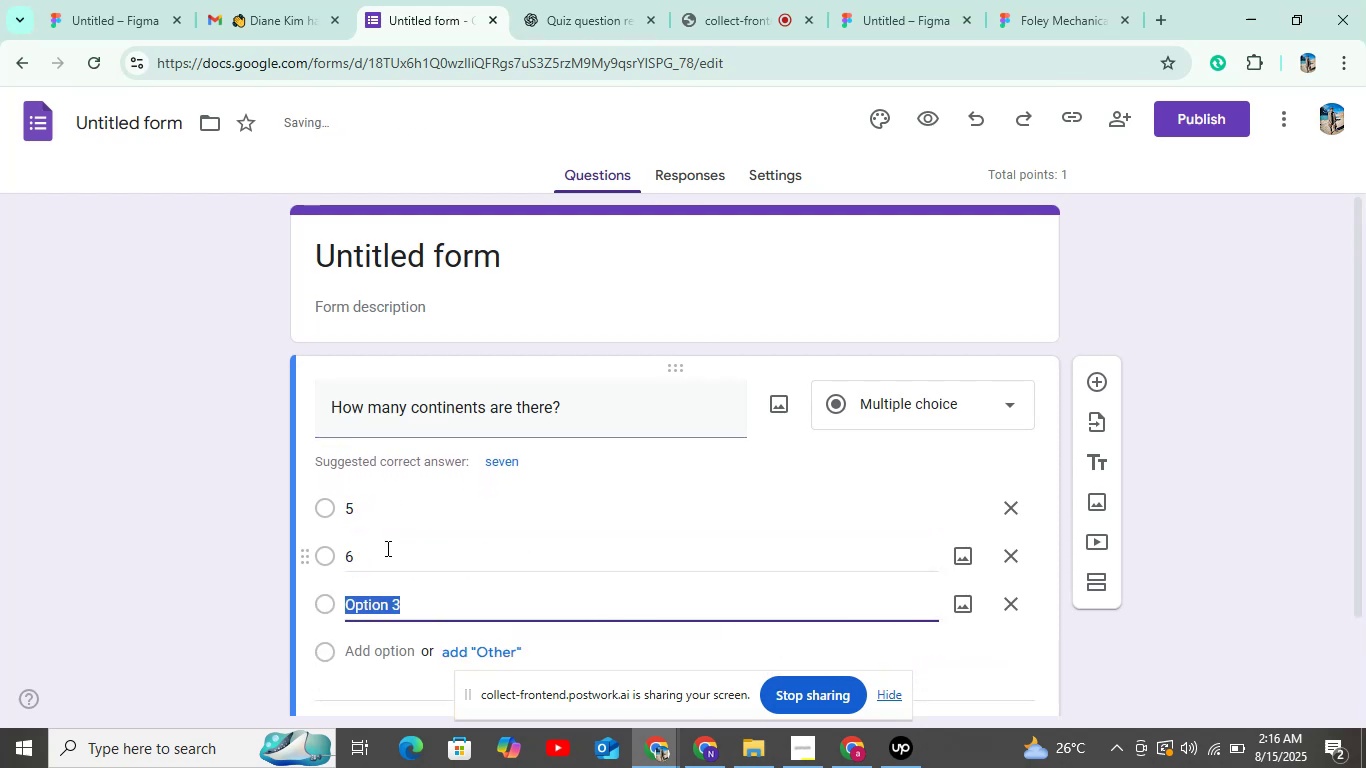 
key(6)
 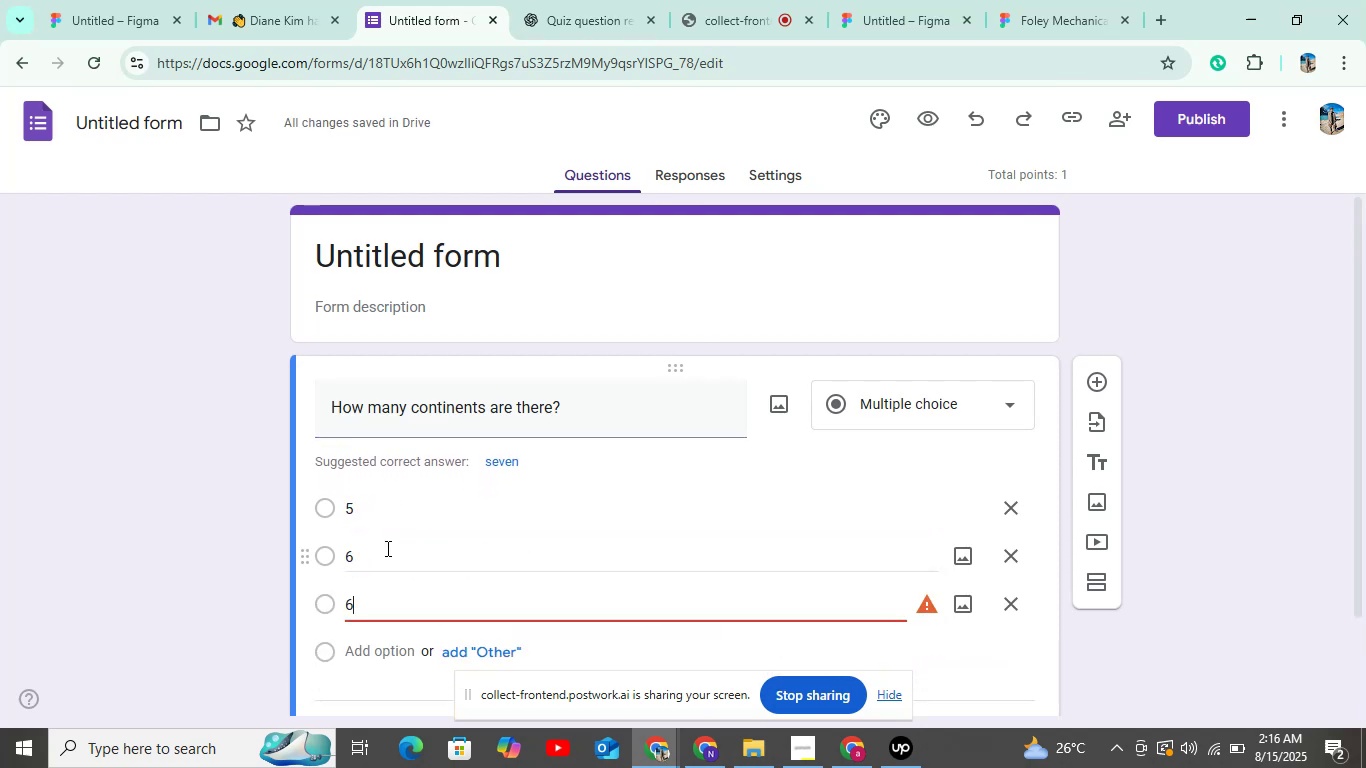 
key(Backspace)
 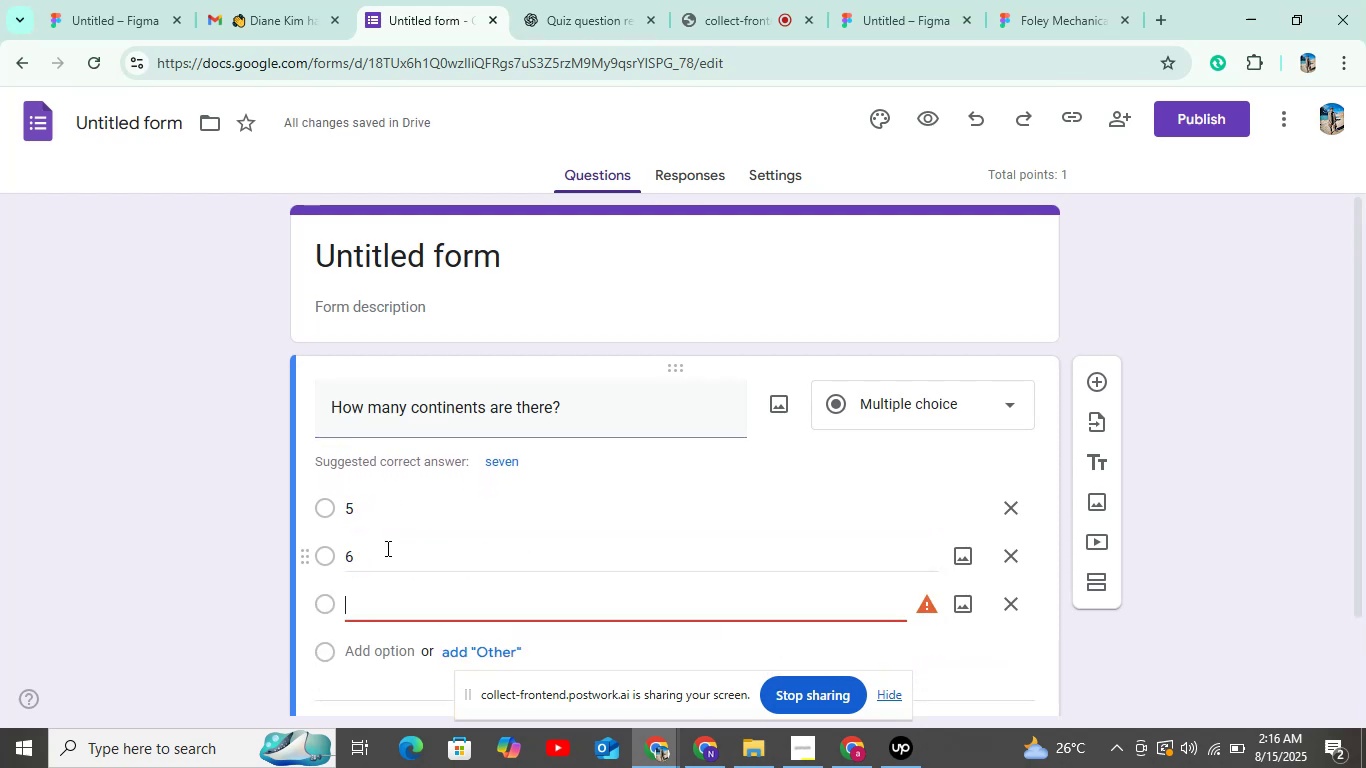 
key(7)
 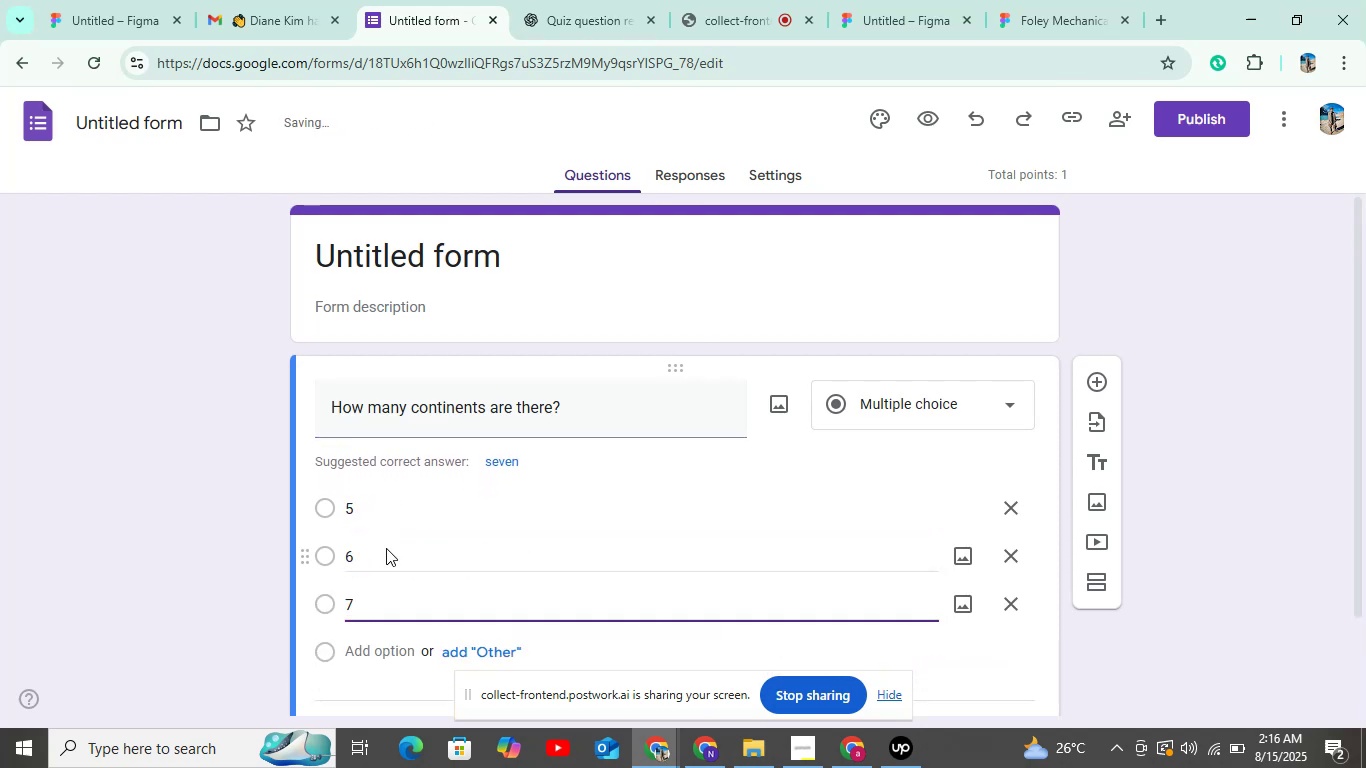 
key(ArrowDown)
 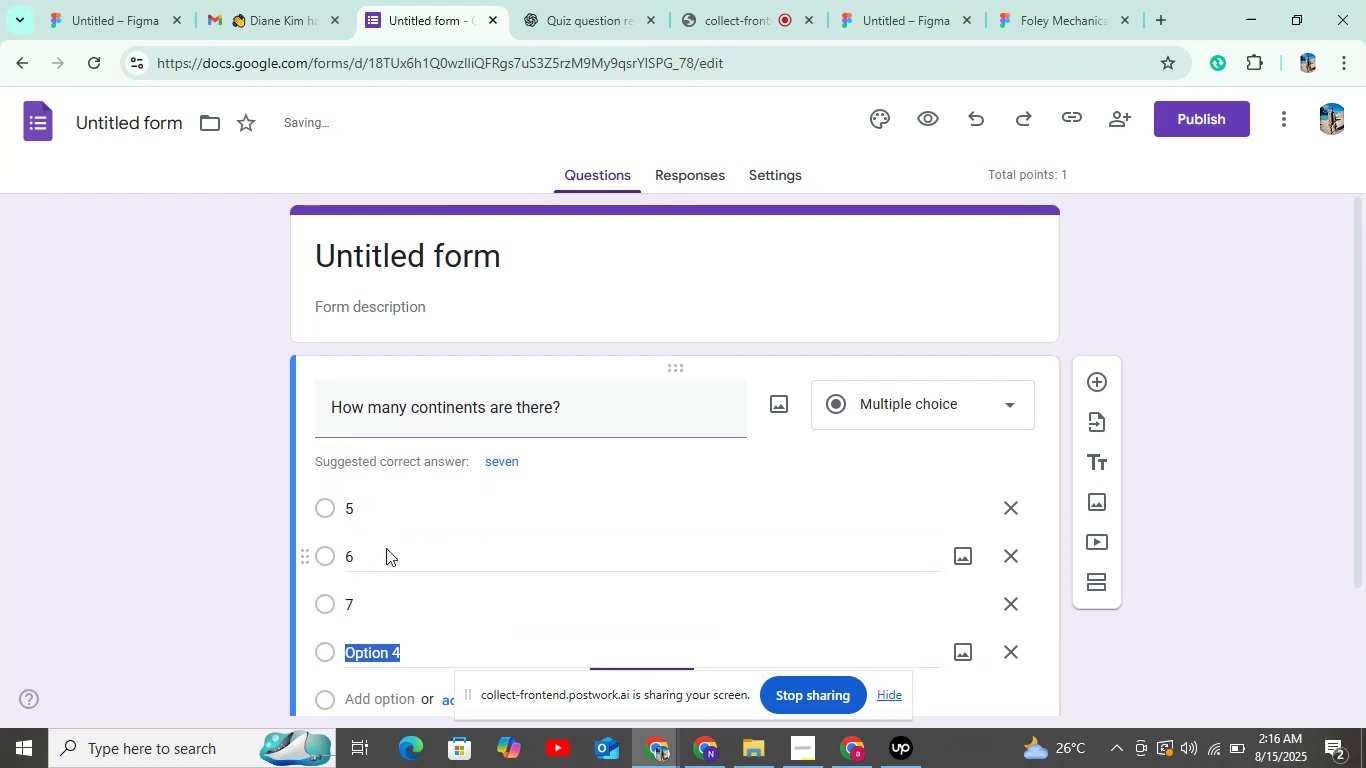 
key(8)
 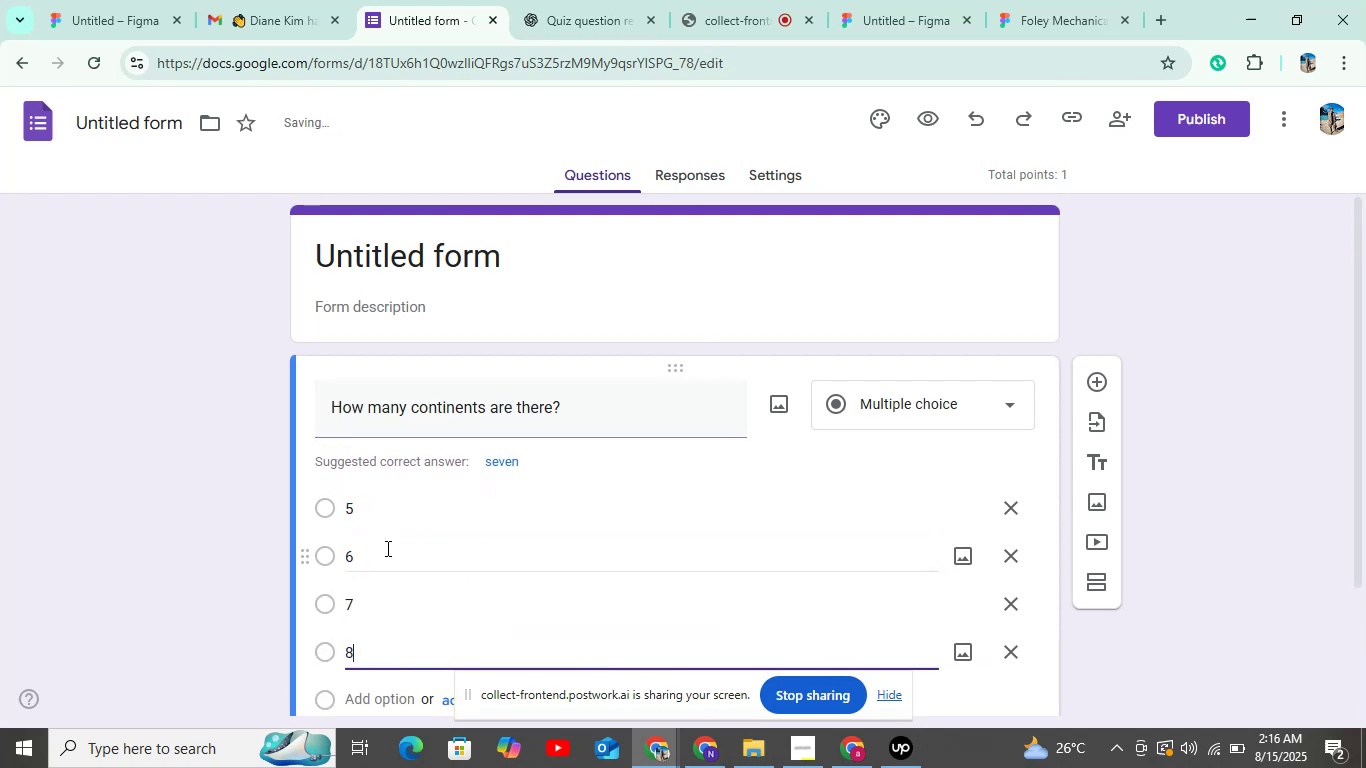 
key(ArrowDown)
 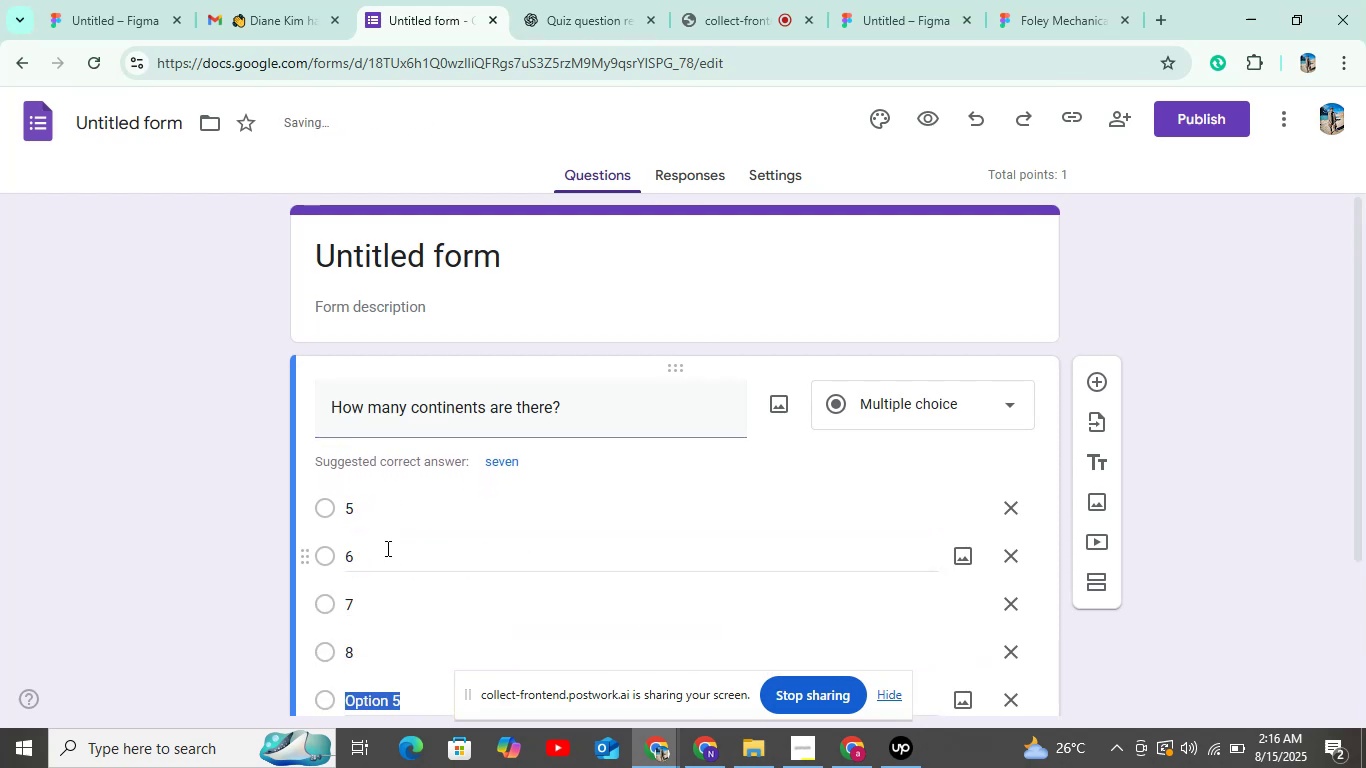 
scroll: coordinate [578, 675], scroll_direction: down, amount: 3.0
 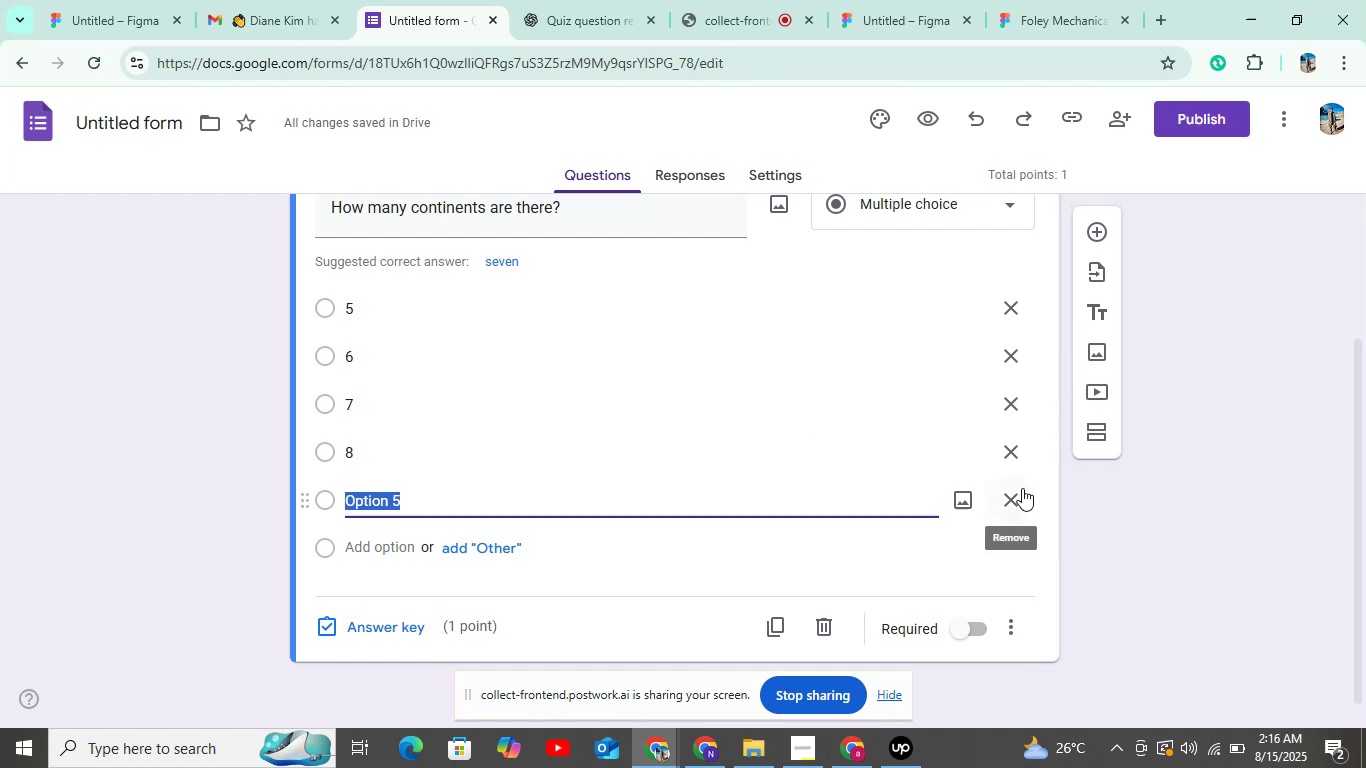 
left_click([1021, 498])
 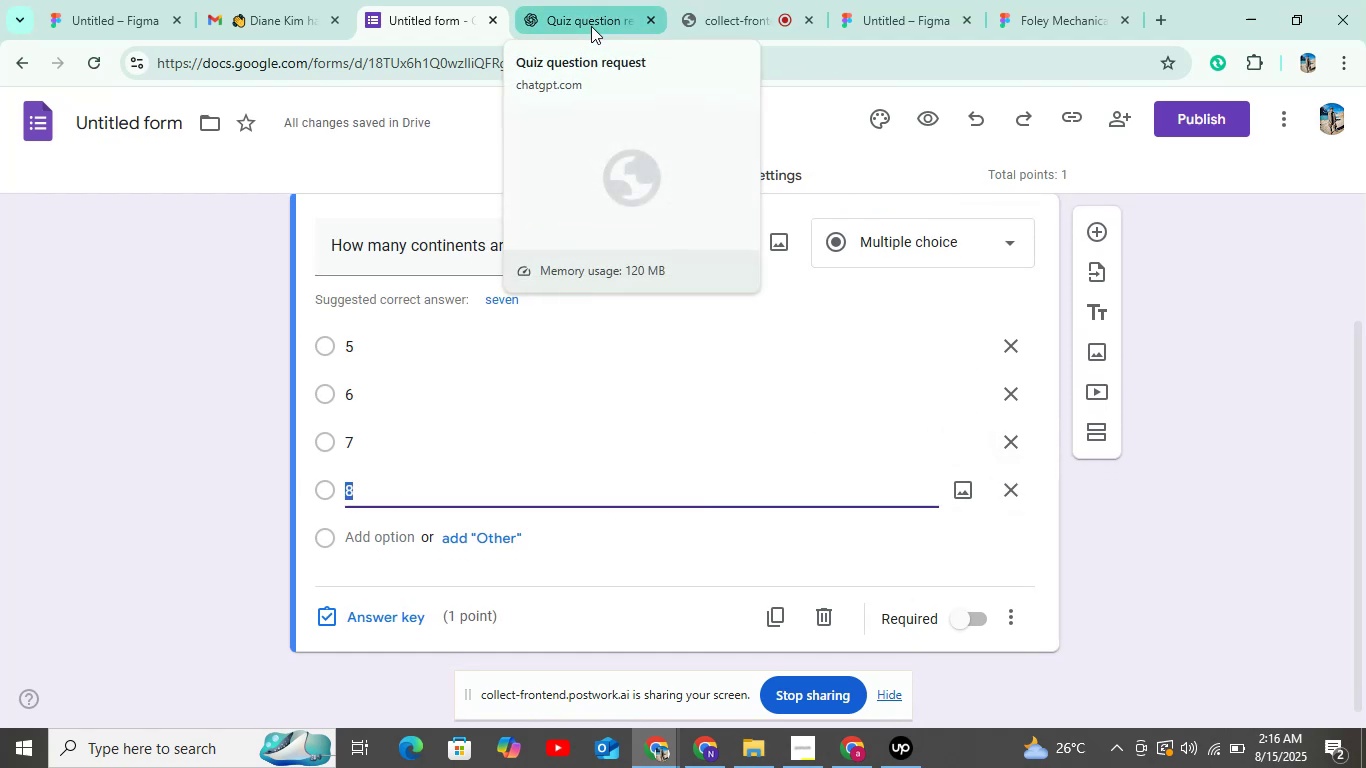 
wait(5.16)
 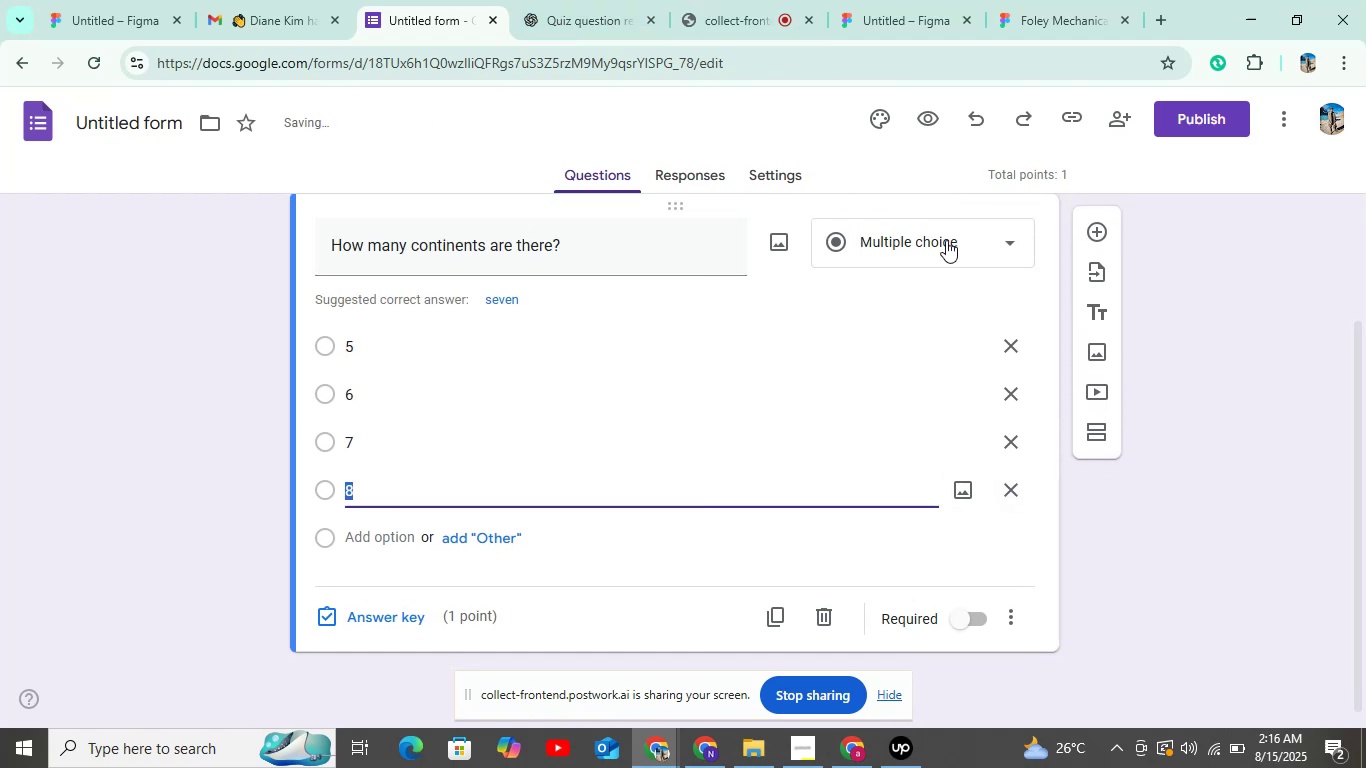 
left_click([591, 26])
 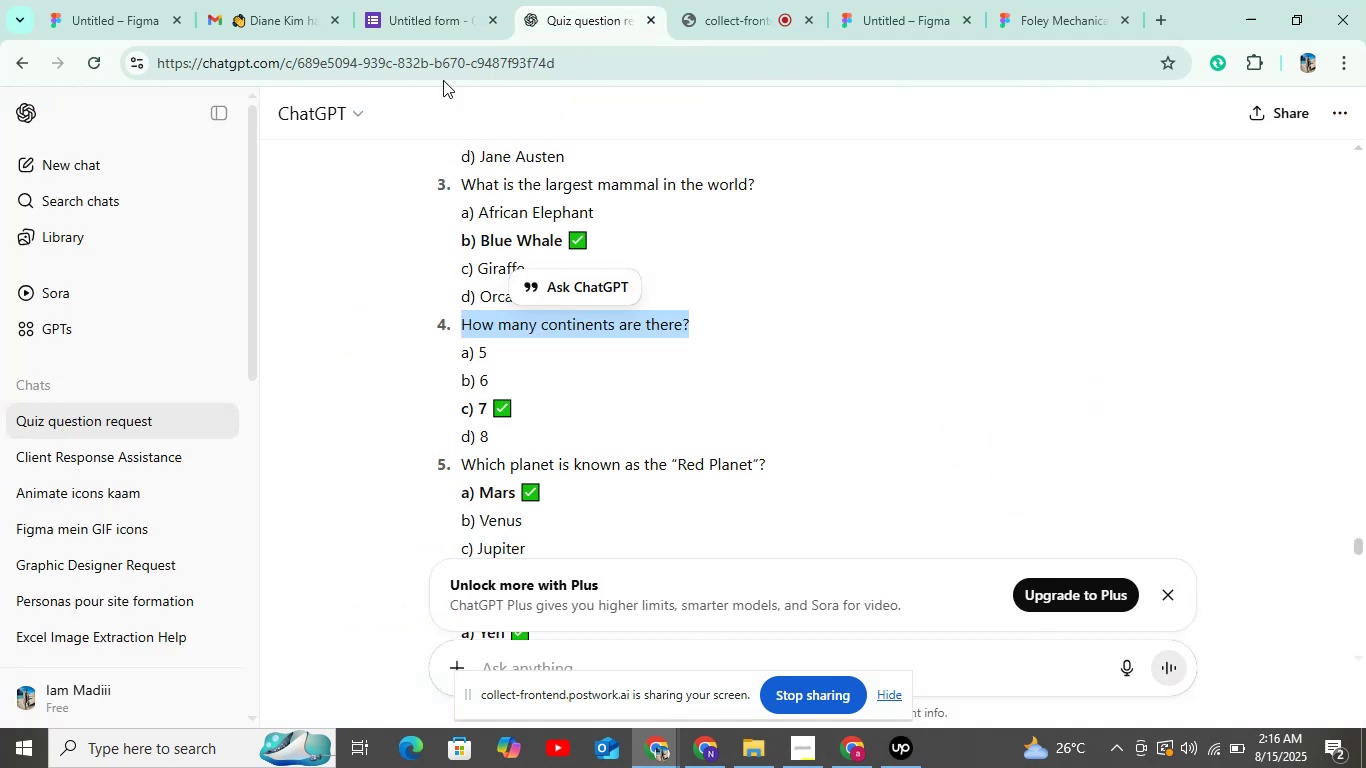 
left_click([436, 8])
 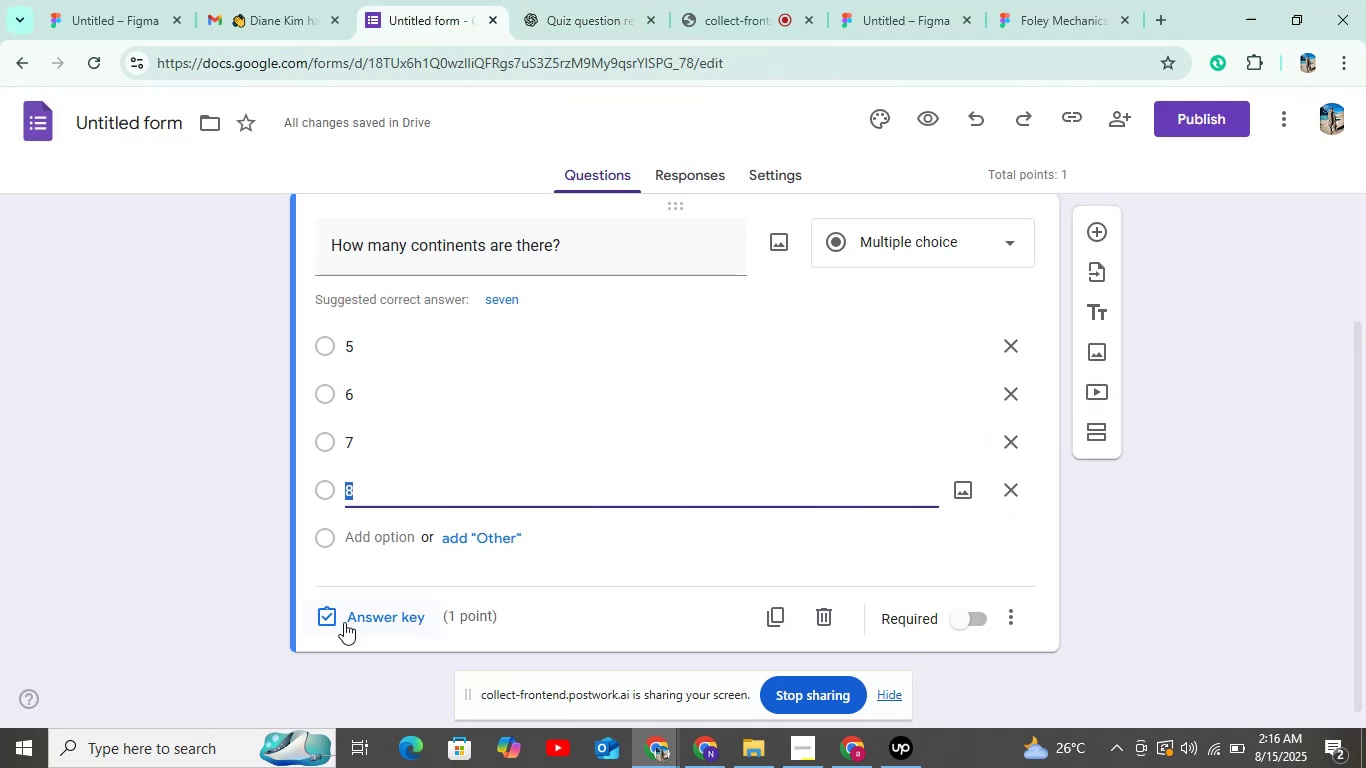 
left_click([350, 609])
 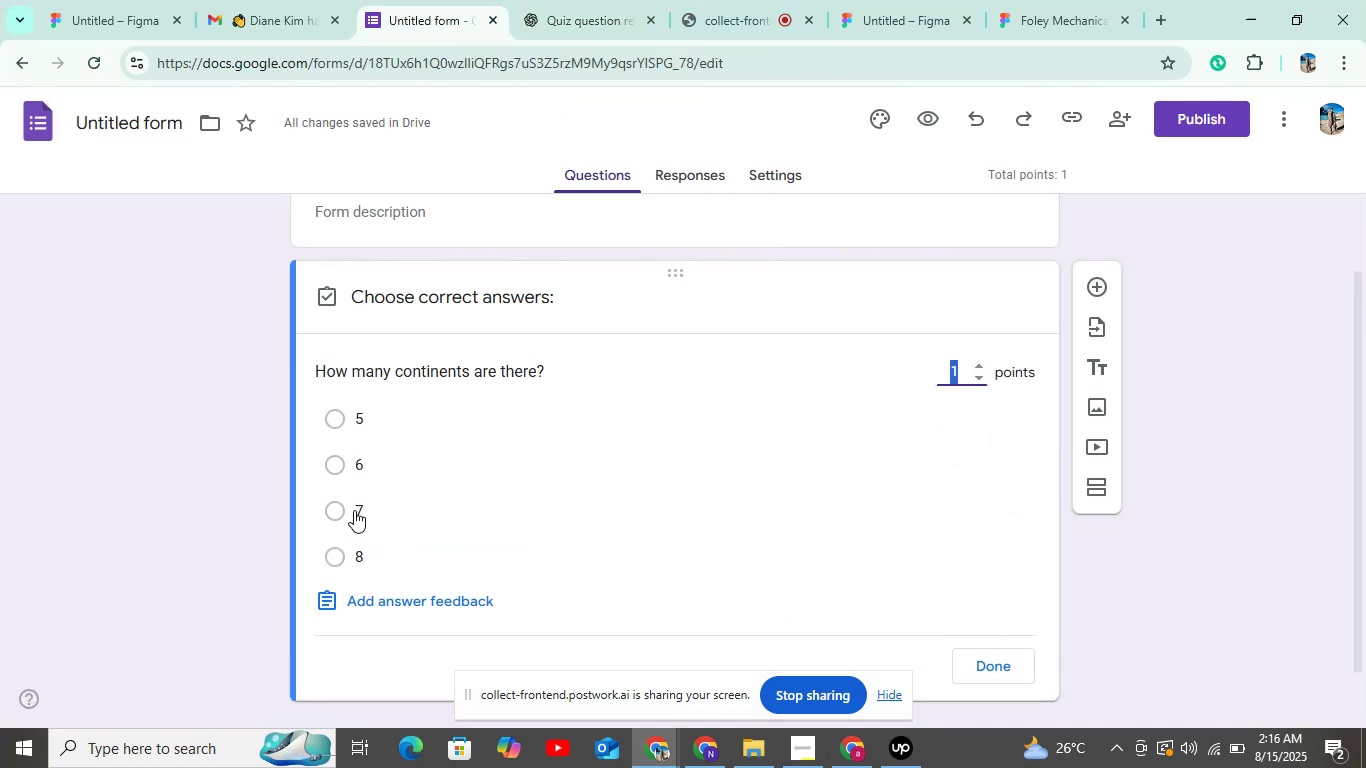 
left_click([339, 508])
 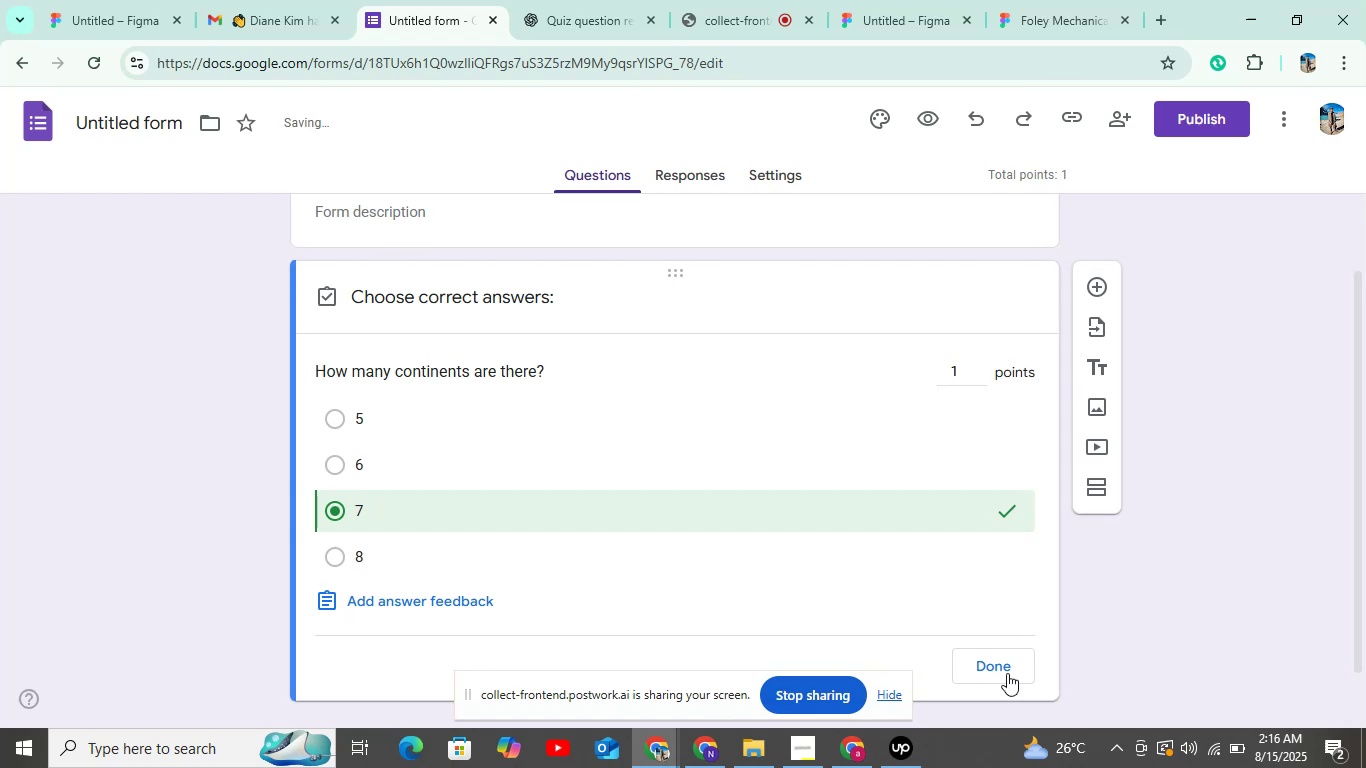 
left_click([1018, 673])
 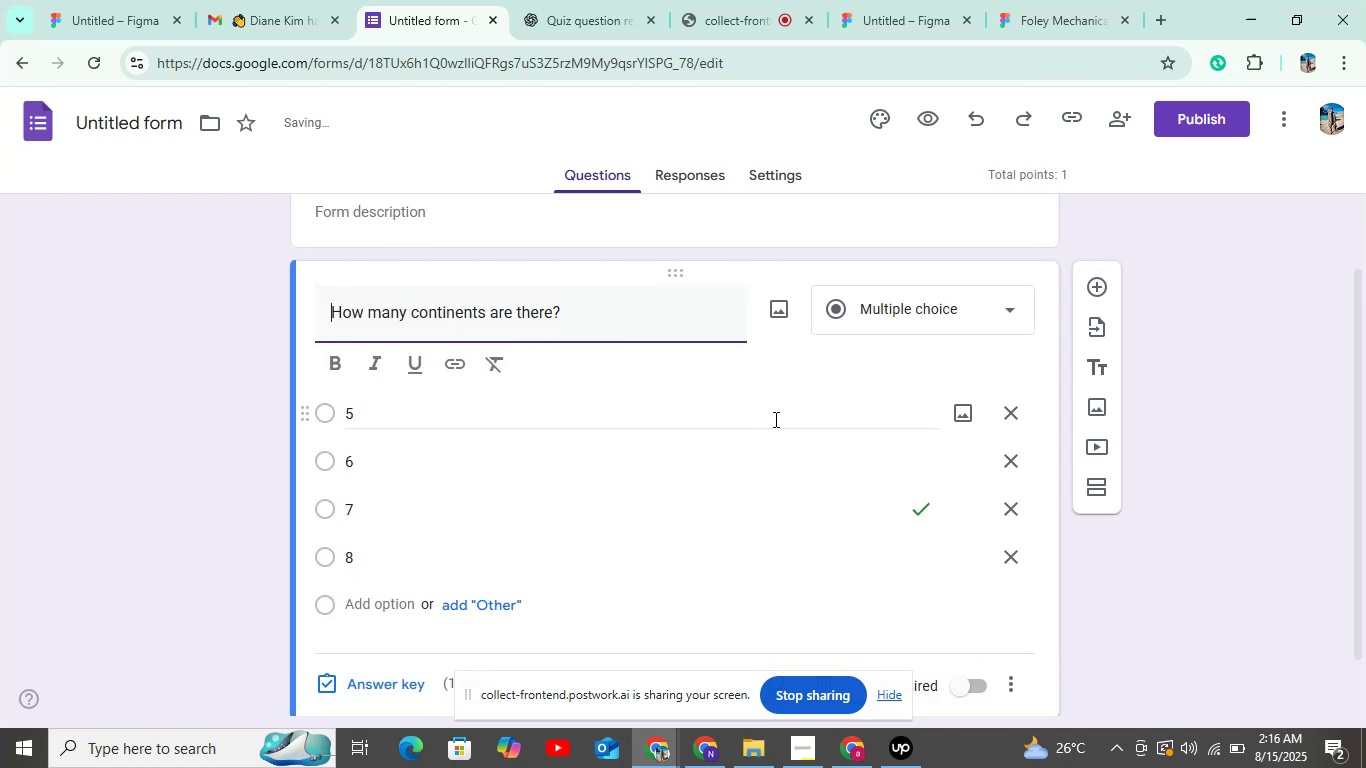 
scroll: coordinate [907, 448], scroll_direction: down, amount: 5.0
 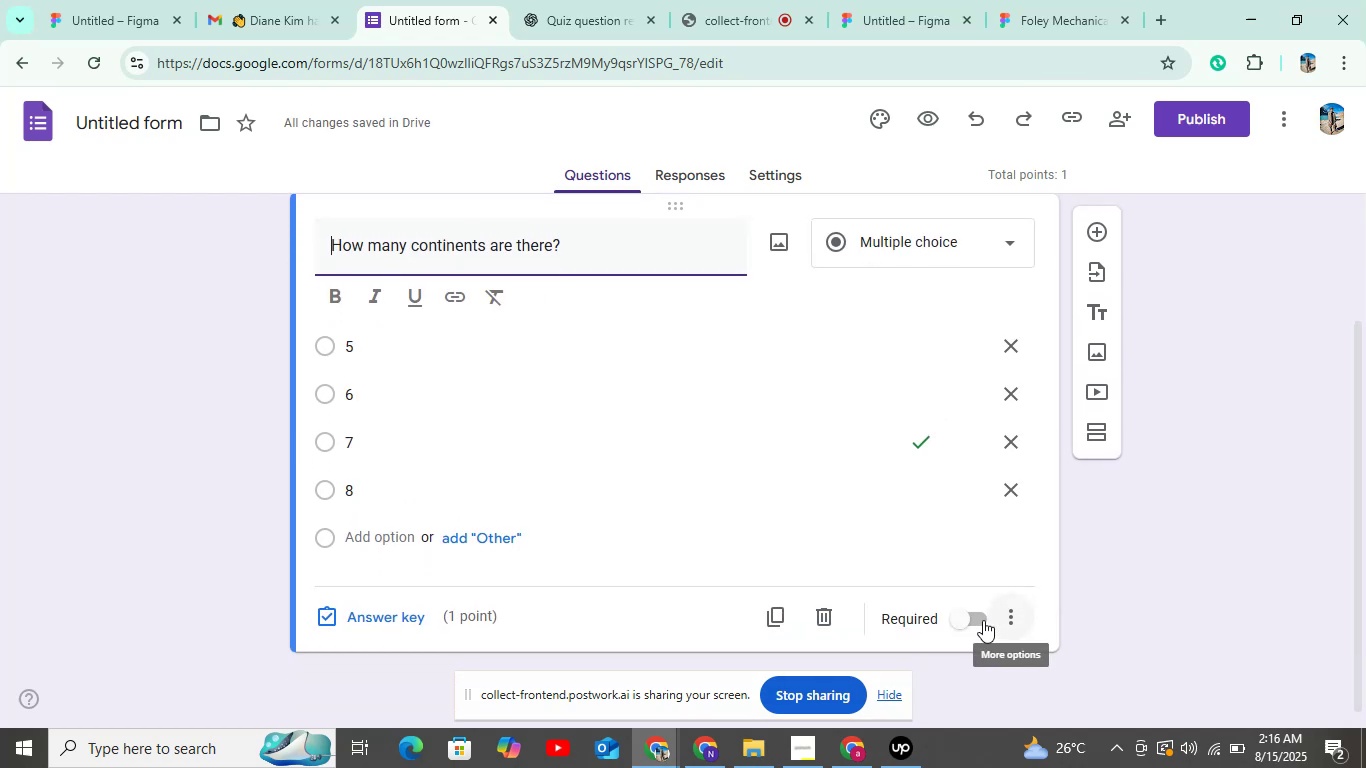 
left_click([972, 615])
 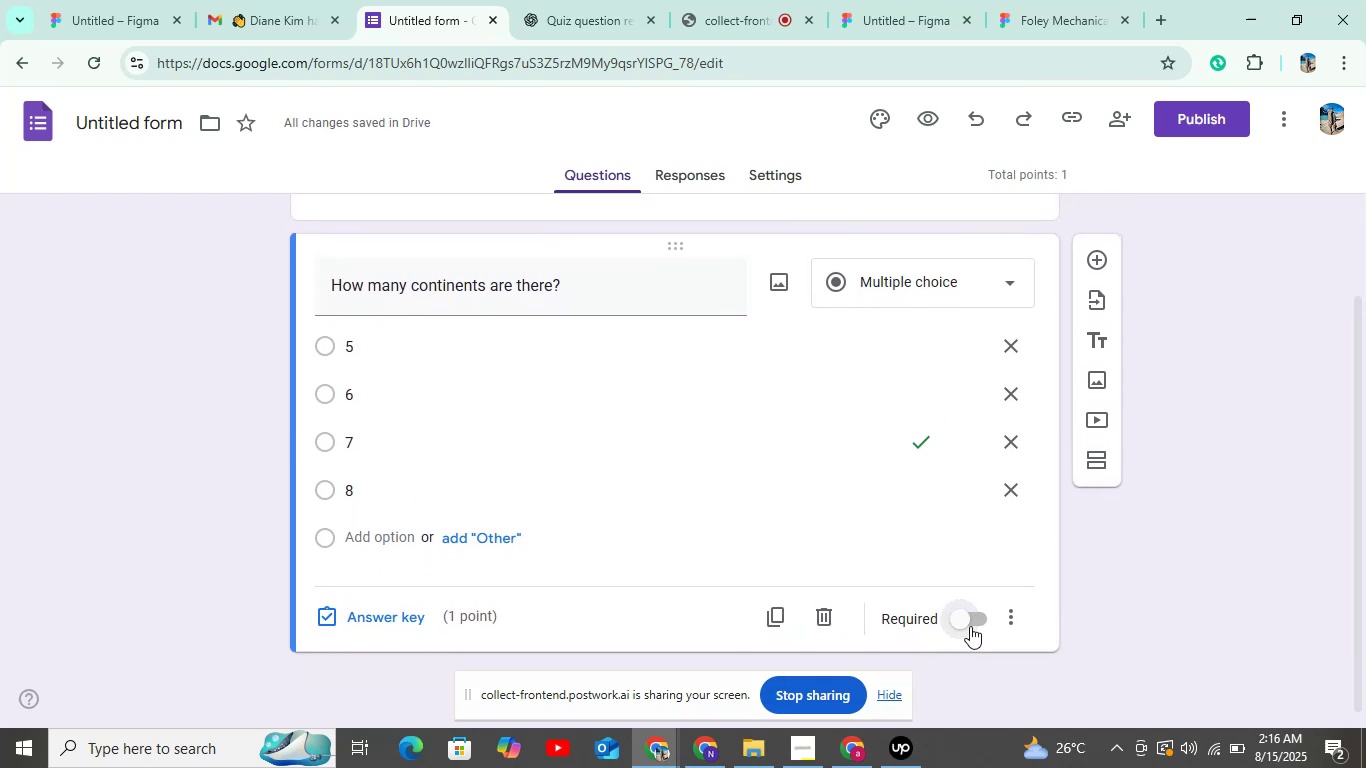 
left_click([975, 616])
 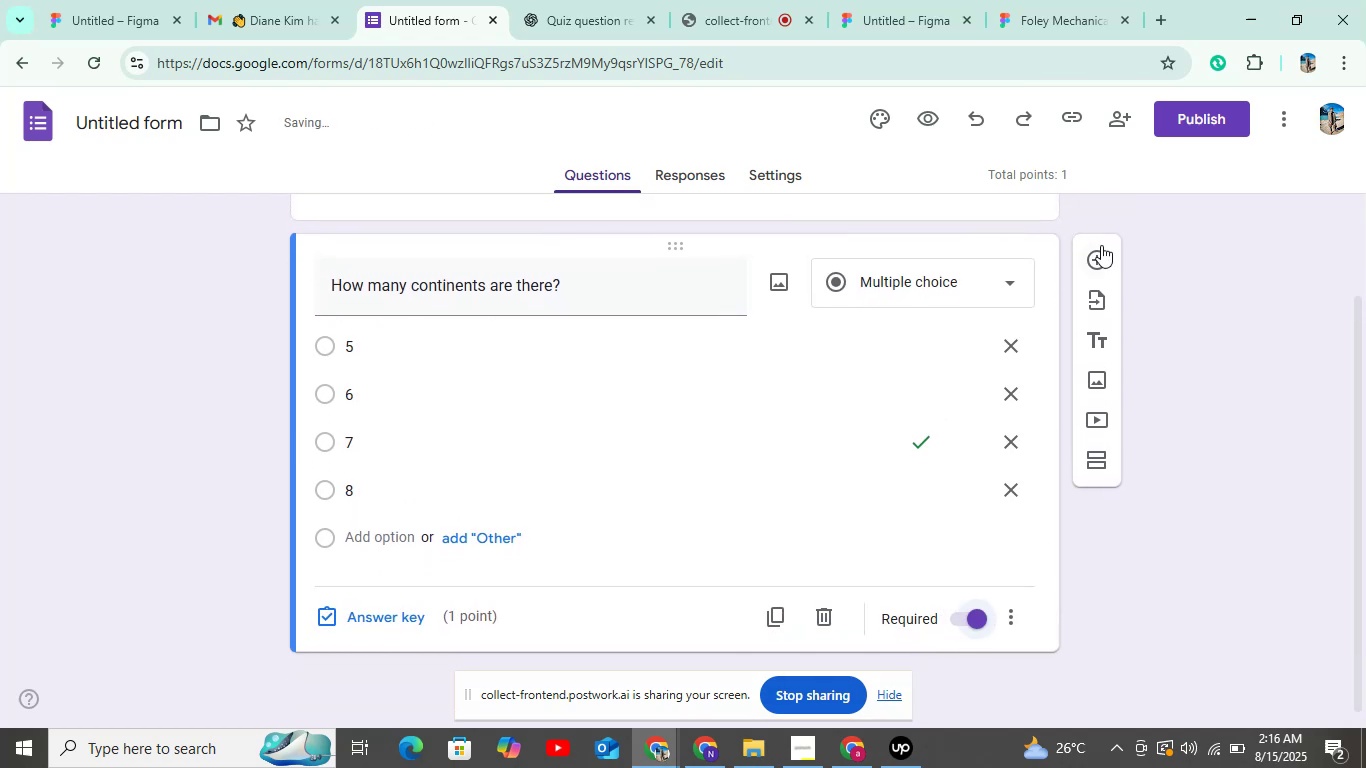 
left_click([1101, 257])
 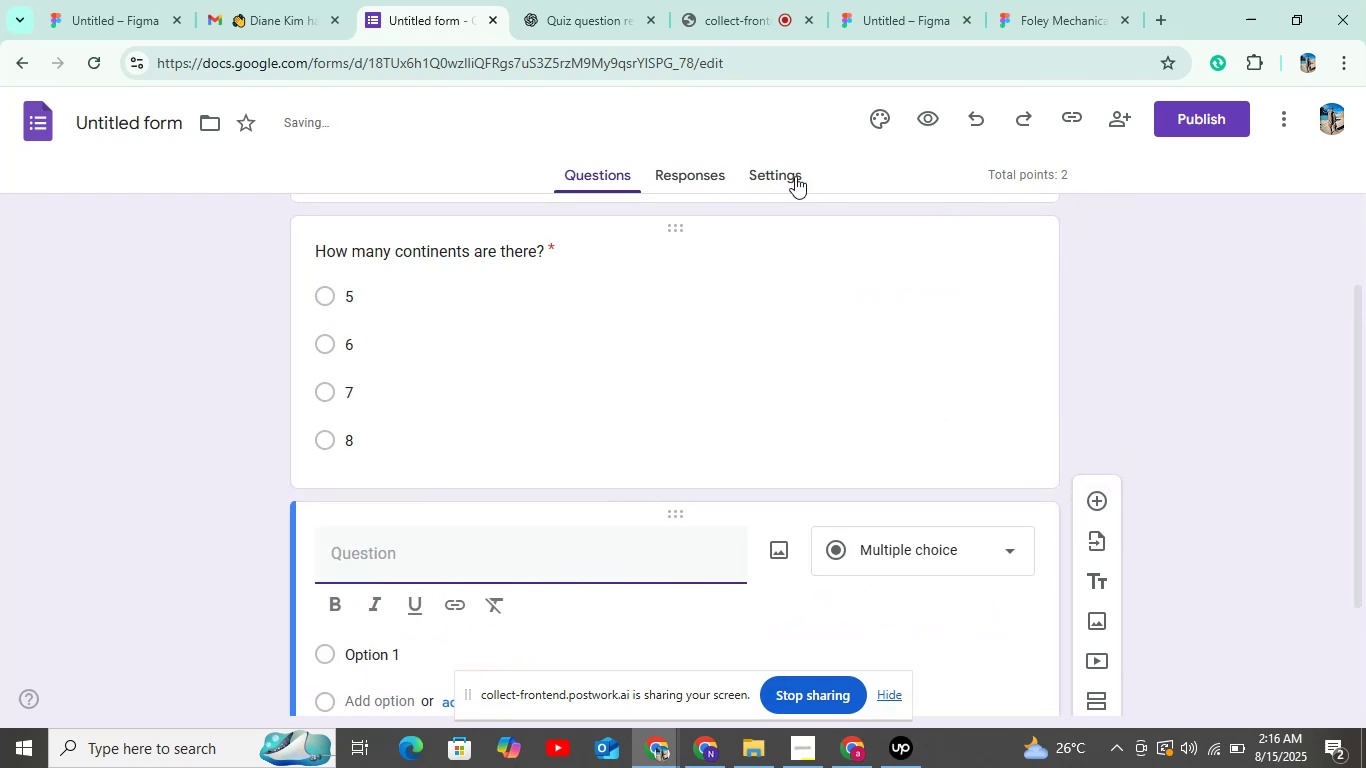 
scroll: coordinate [820, 279], scroll_direction: down, amount: 3.0
 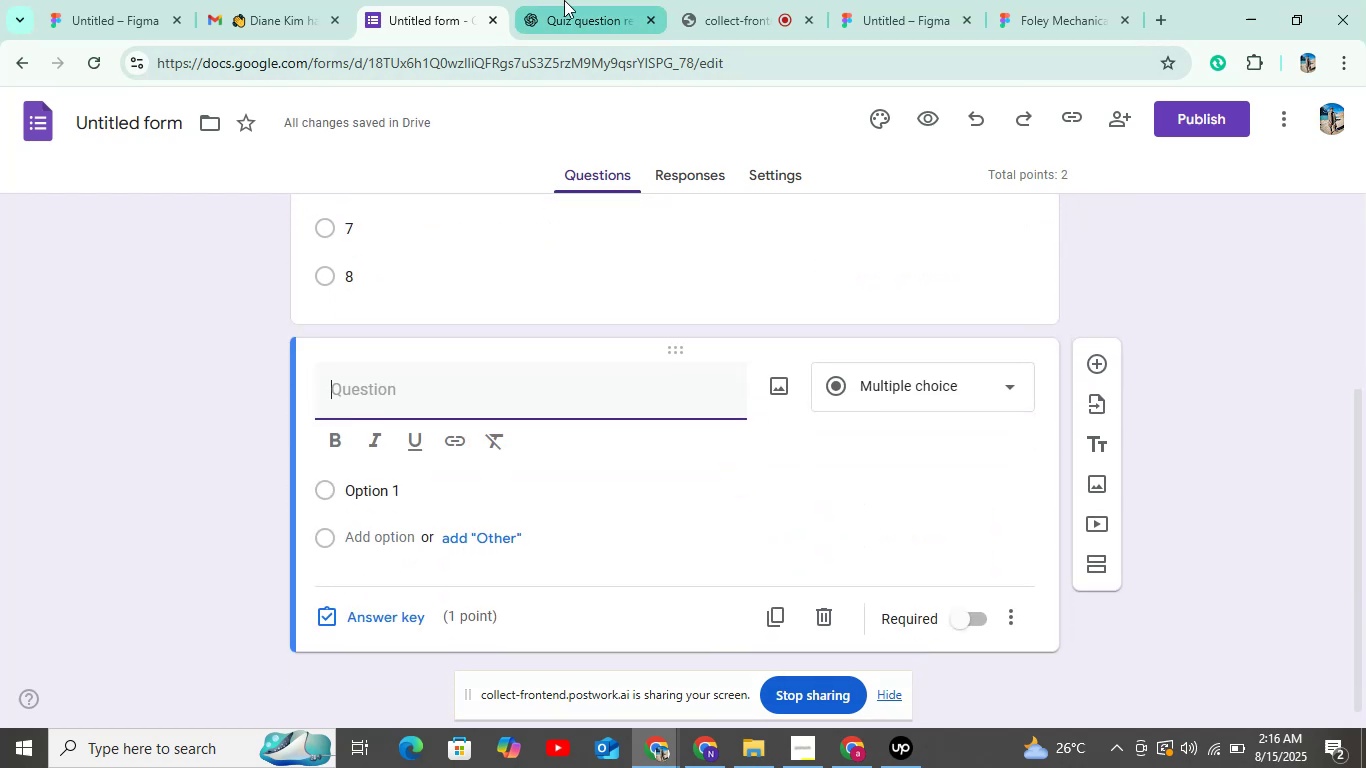 
left_click([567, 8])
 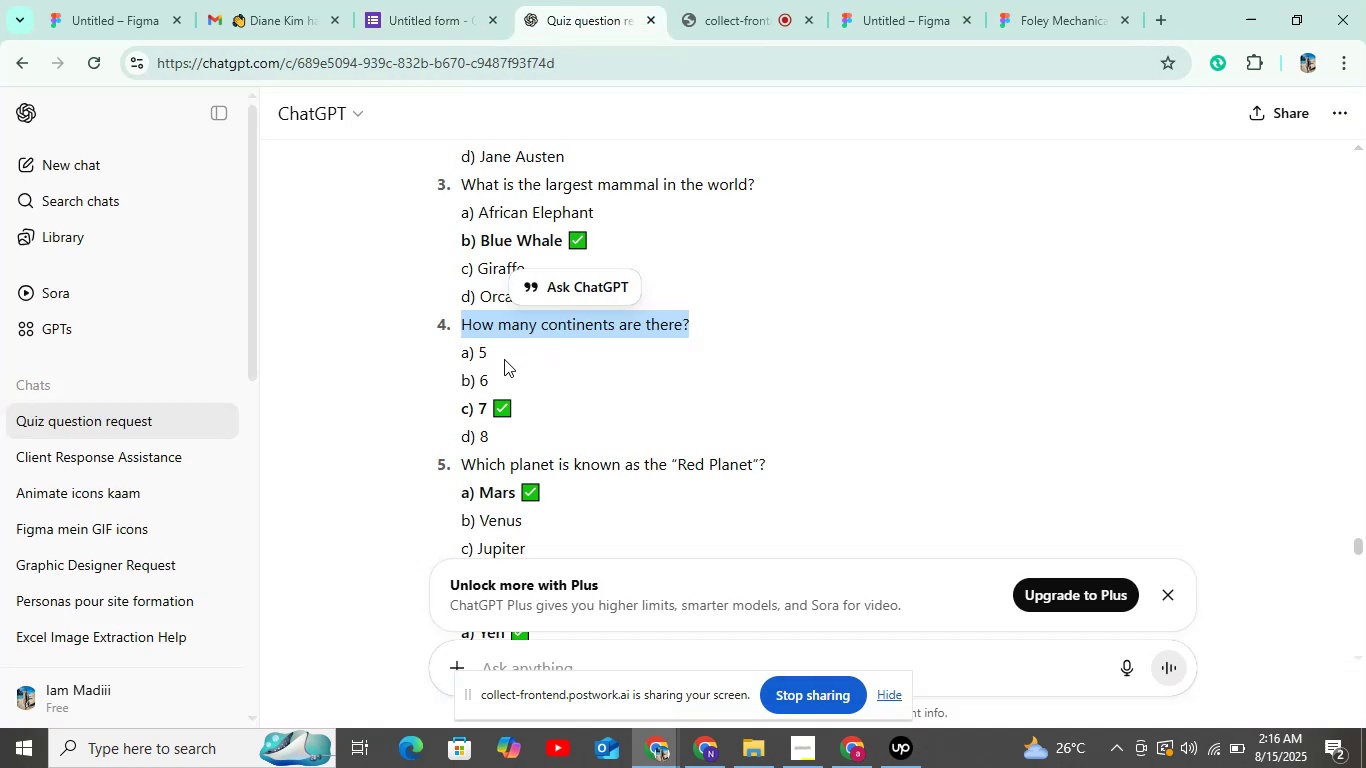 
scroll: coordinate [501, 459], scroll_direction: down, amount: 2.0
 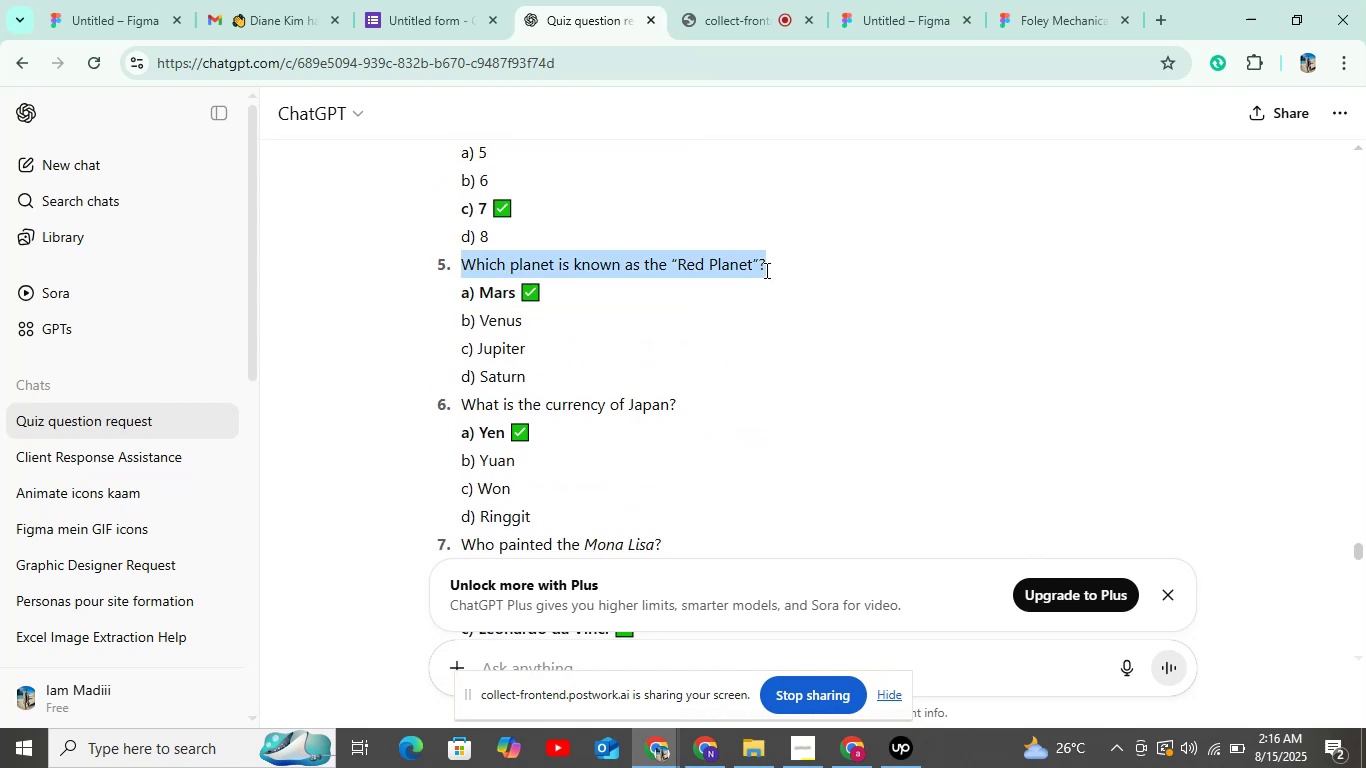 
key(Control+C)
 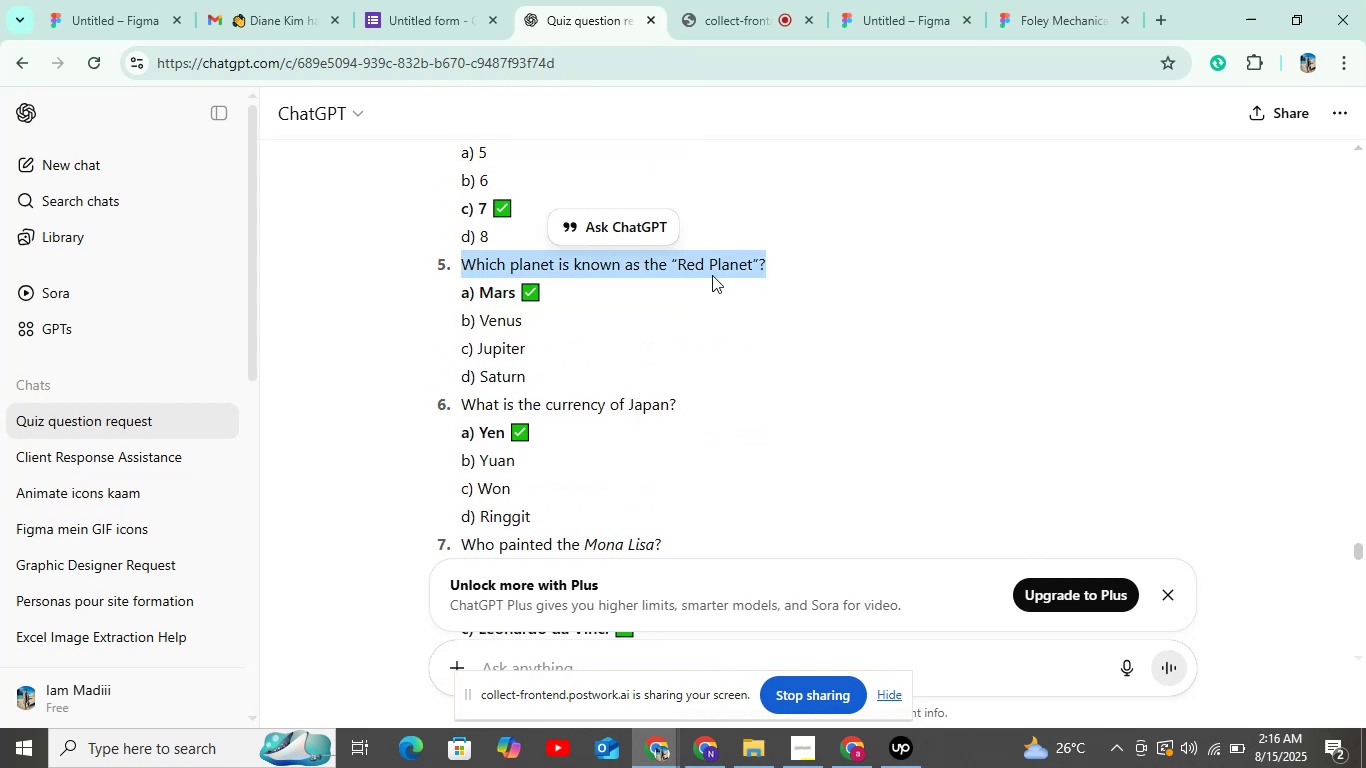 
key(Control+C)
 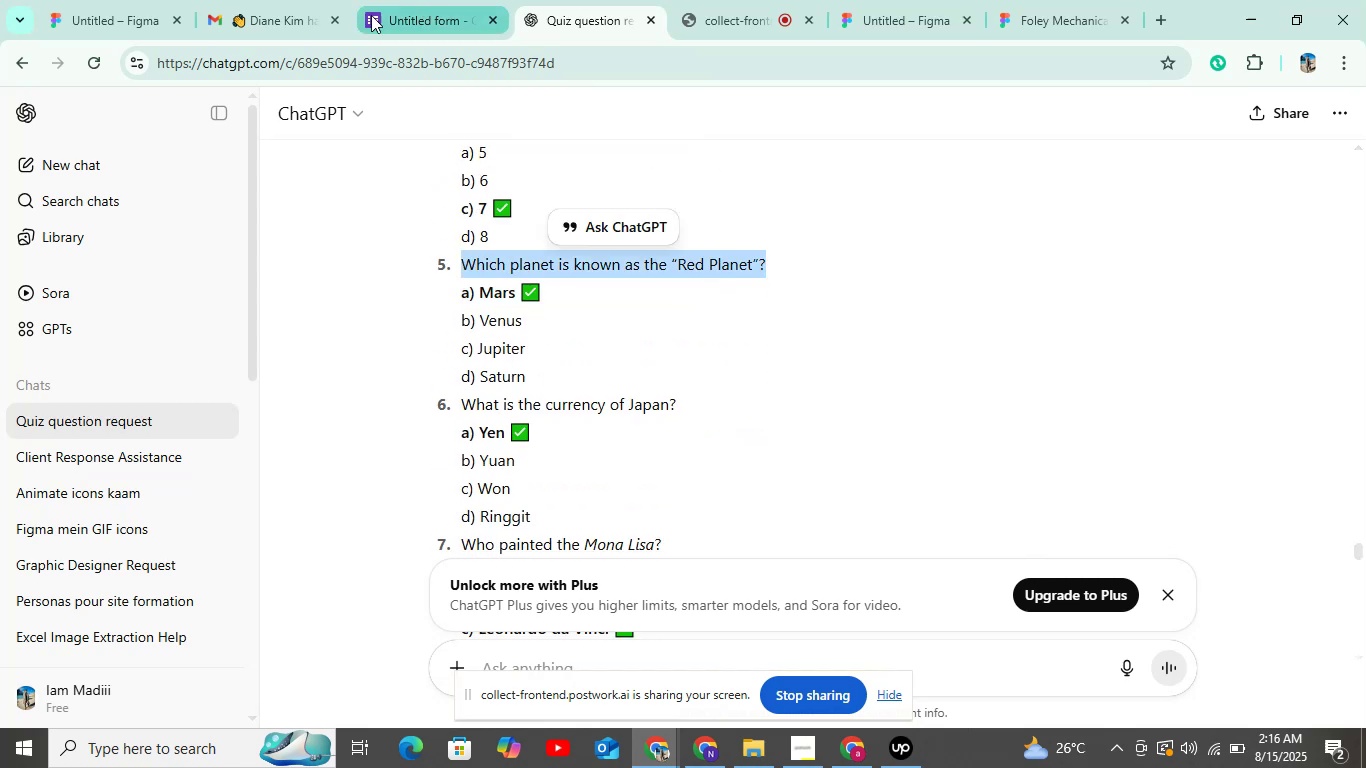 
left_click([376, 16])
 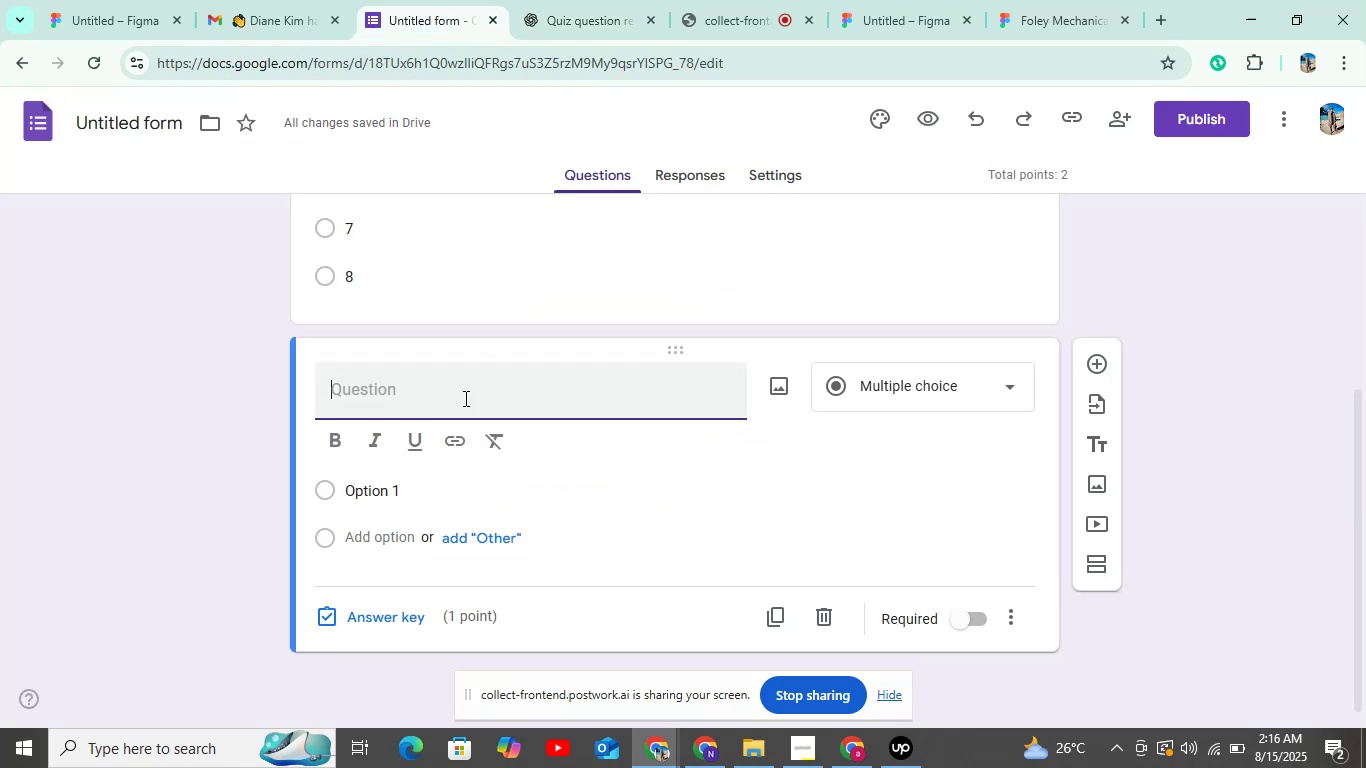 
key(Control+ControlLeft)
 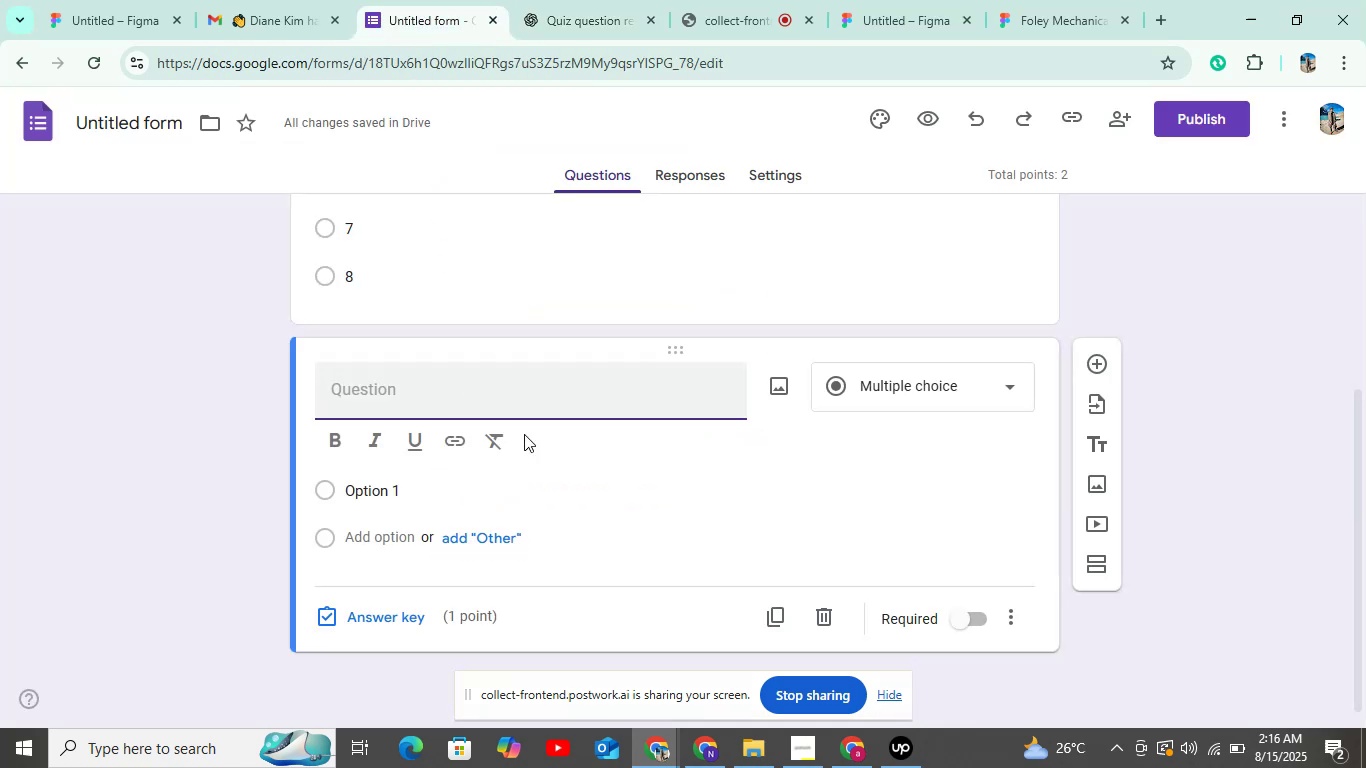 
hold_key(key=ControlLeft, duration=0.5)
left_click([524, 434])
 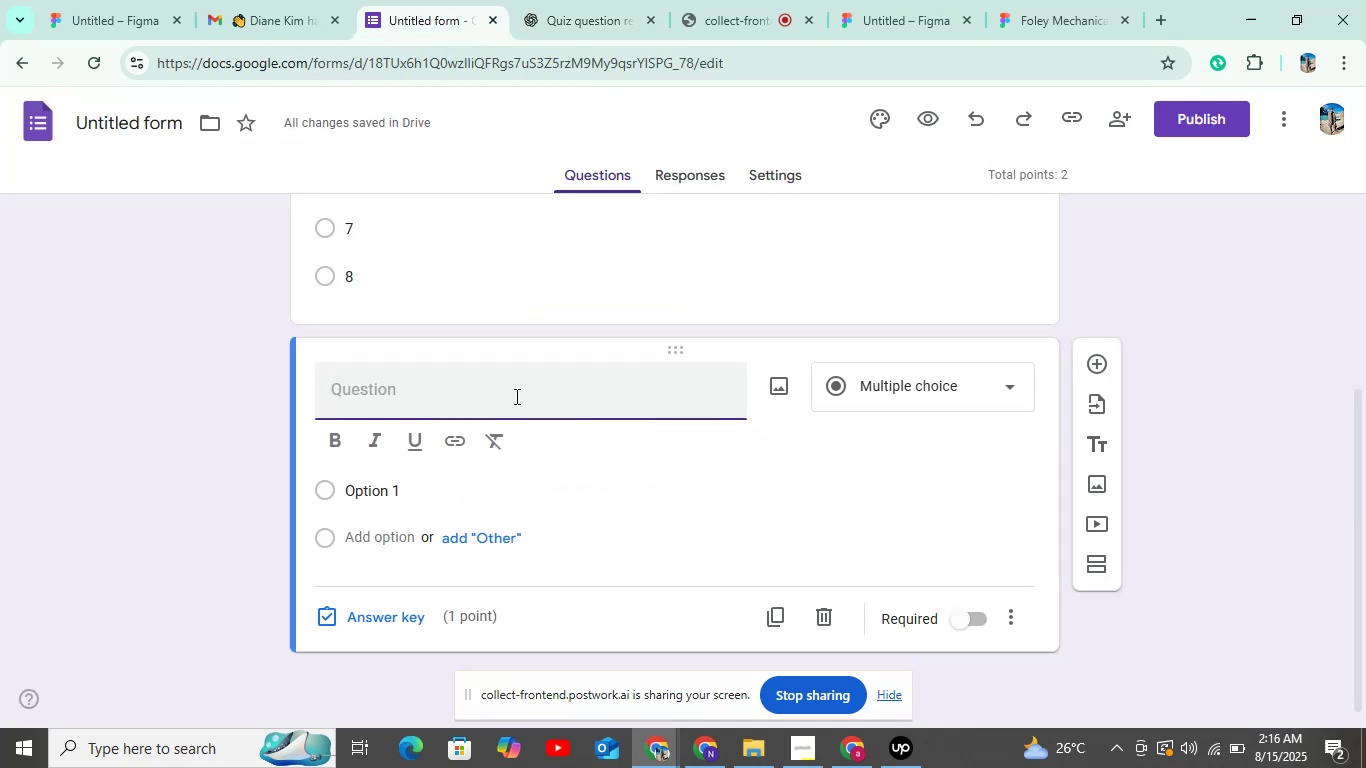 
left_click([515, 396])
 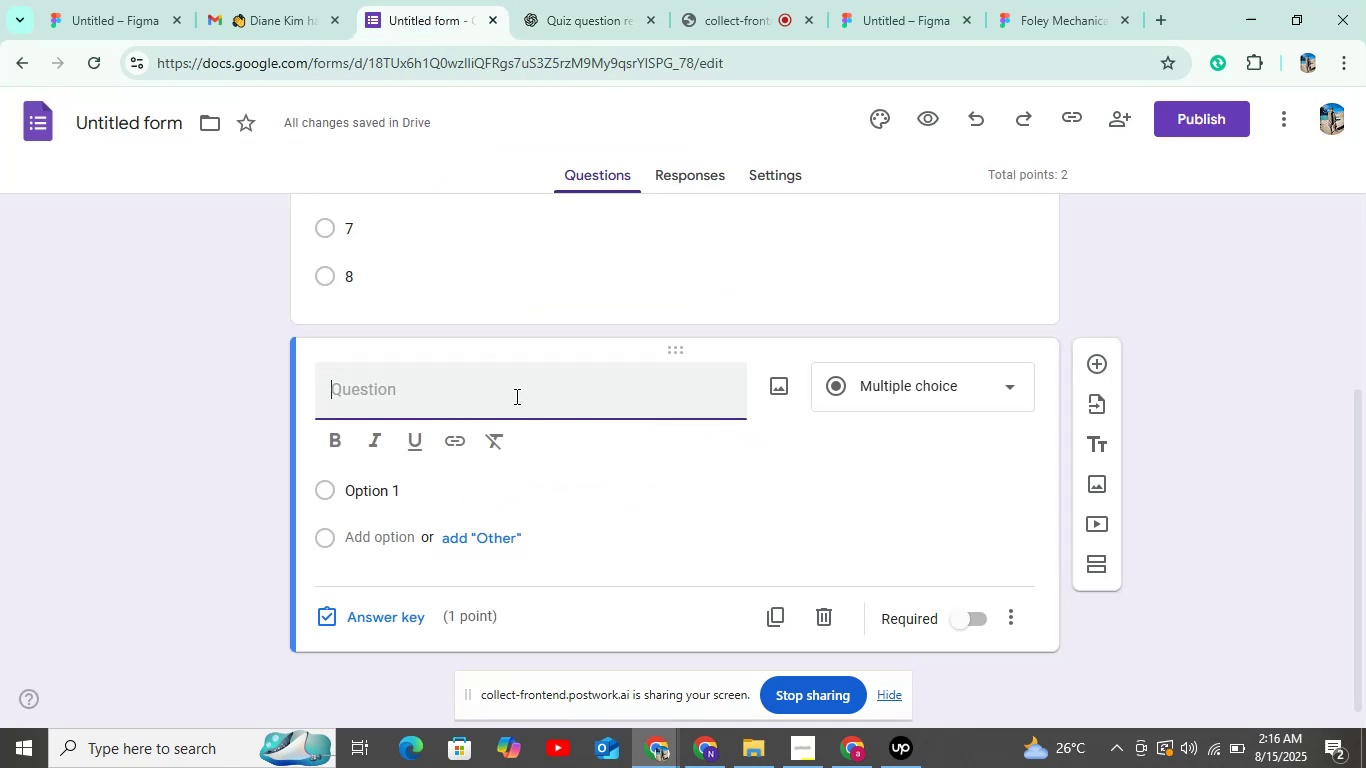 
key(Control+V)
 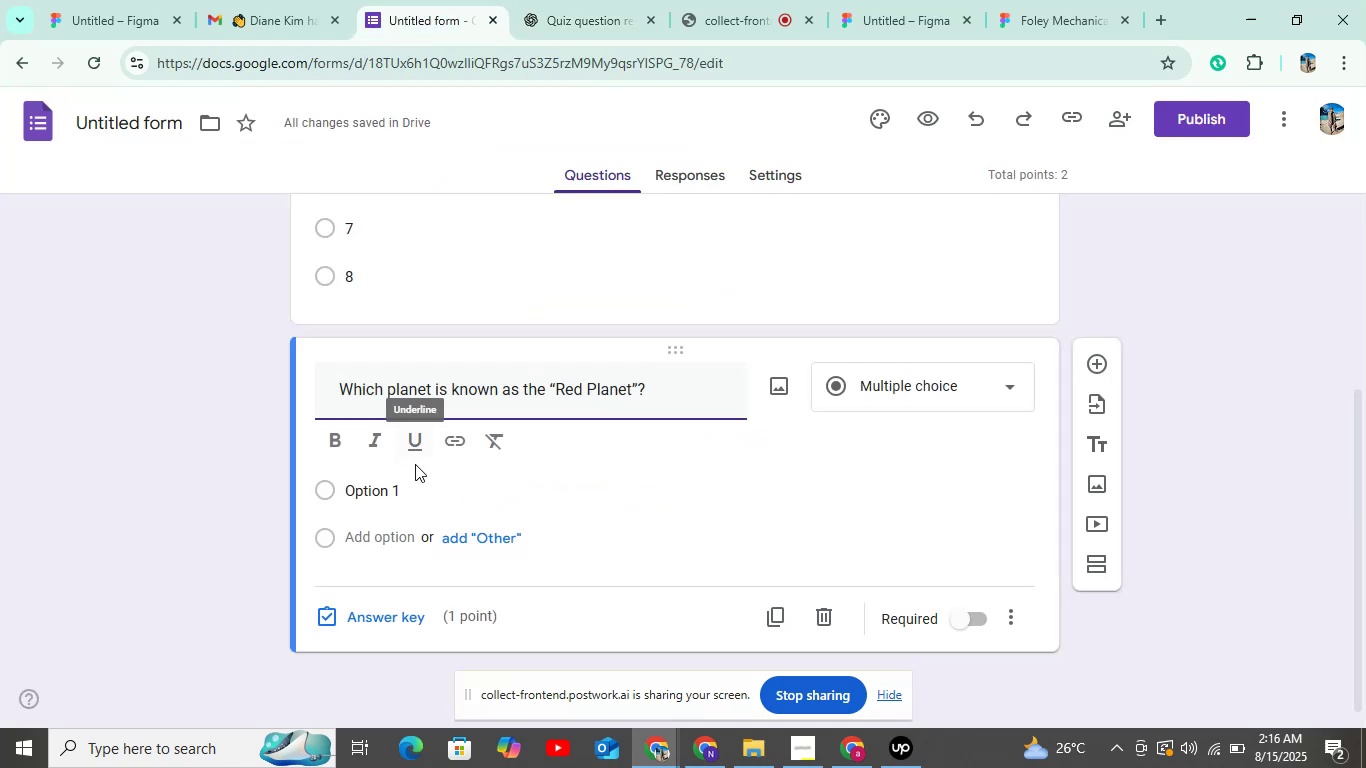 
left_click([408, 491])
 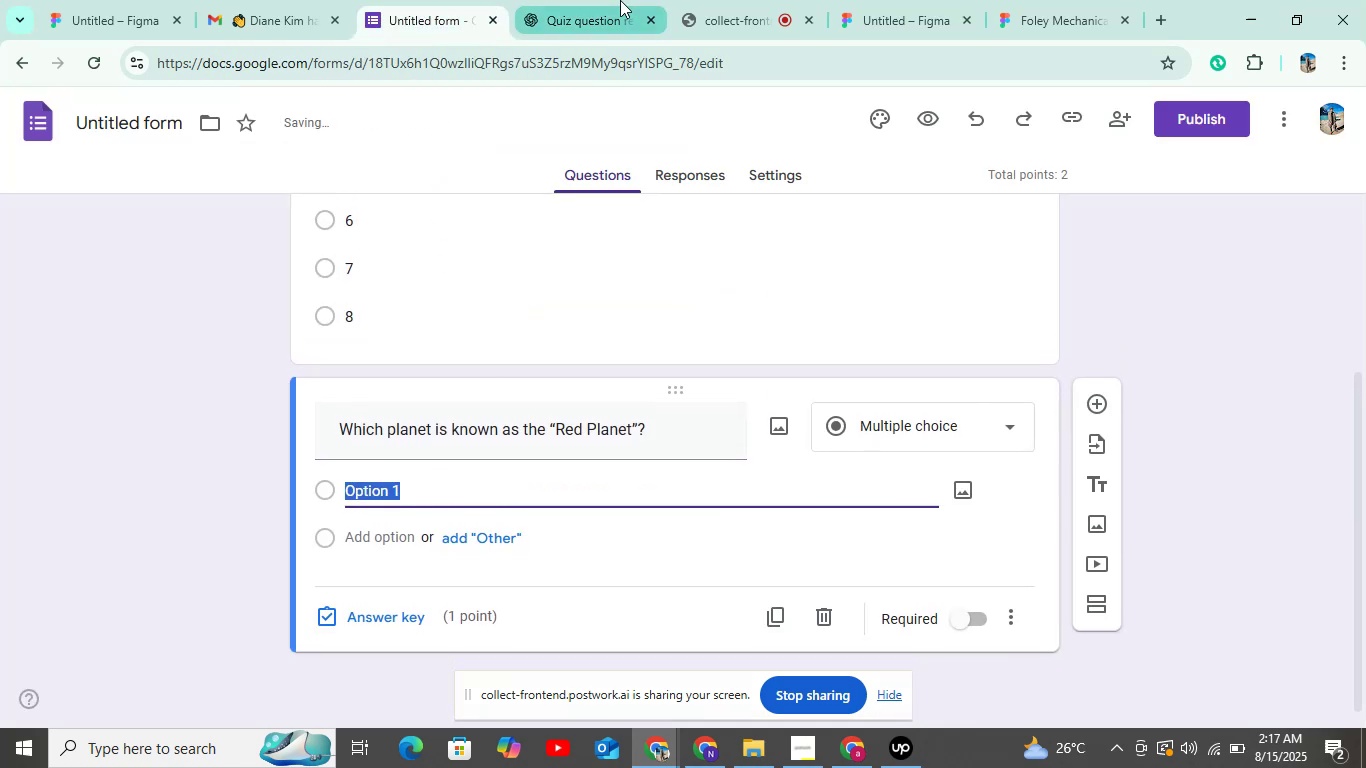 
left_click([594, 15])
 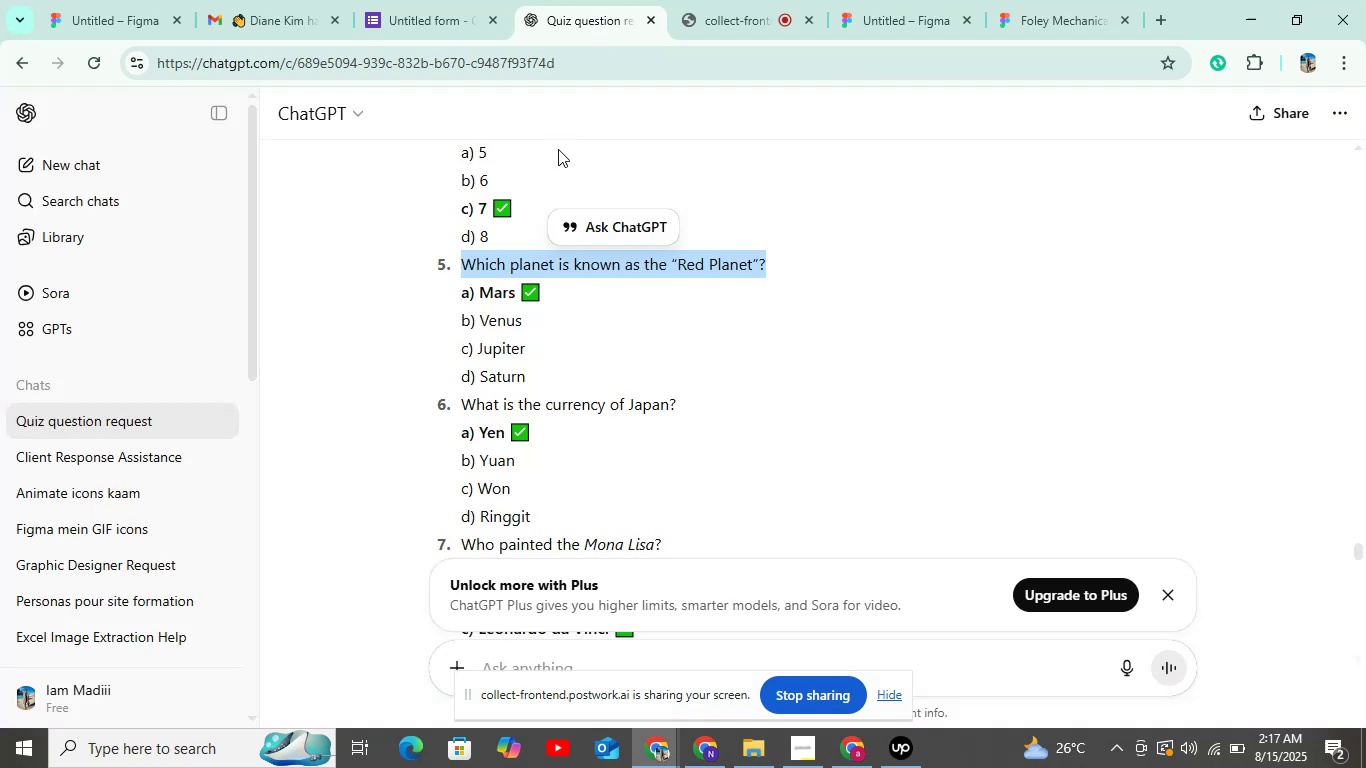 
scroll: coordinate [581, 211], scroll_direction: down, amount: 2.0
 